 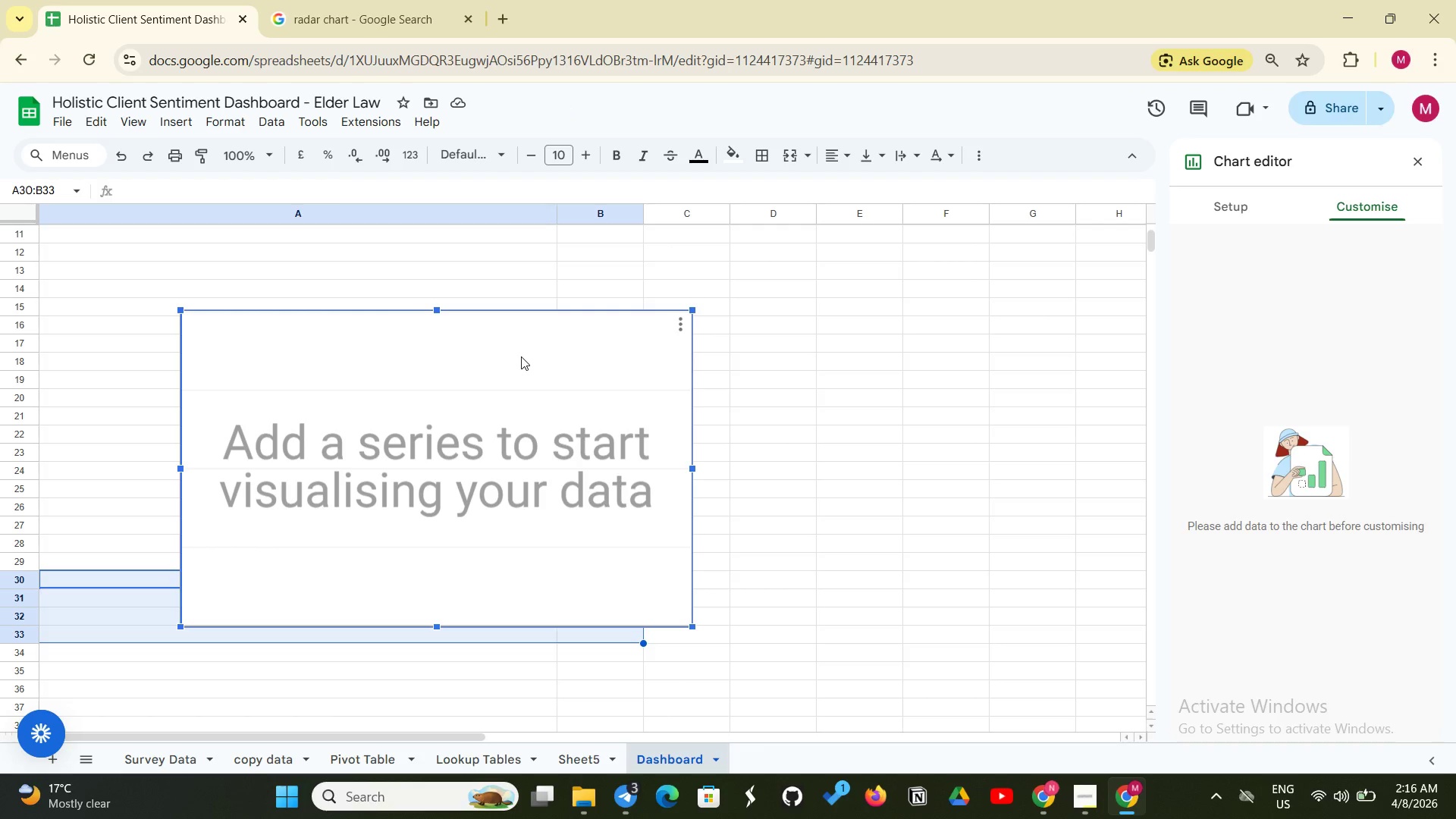 
key(Backspace)
 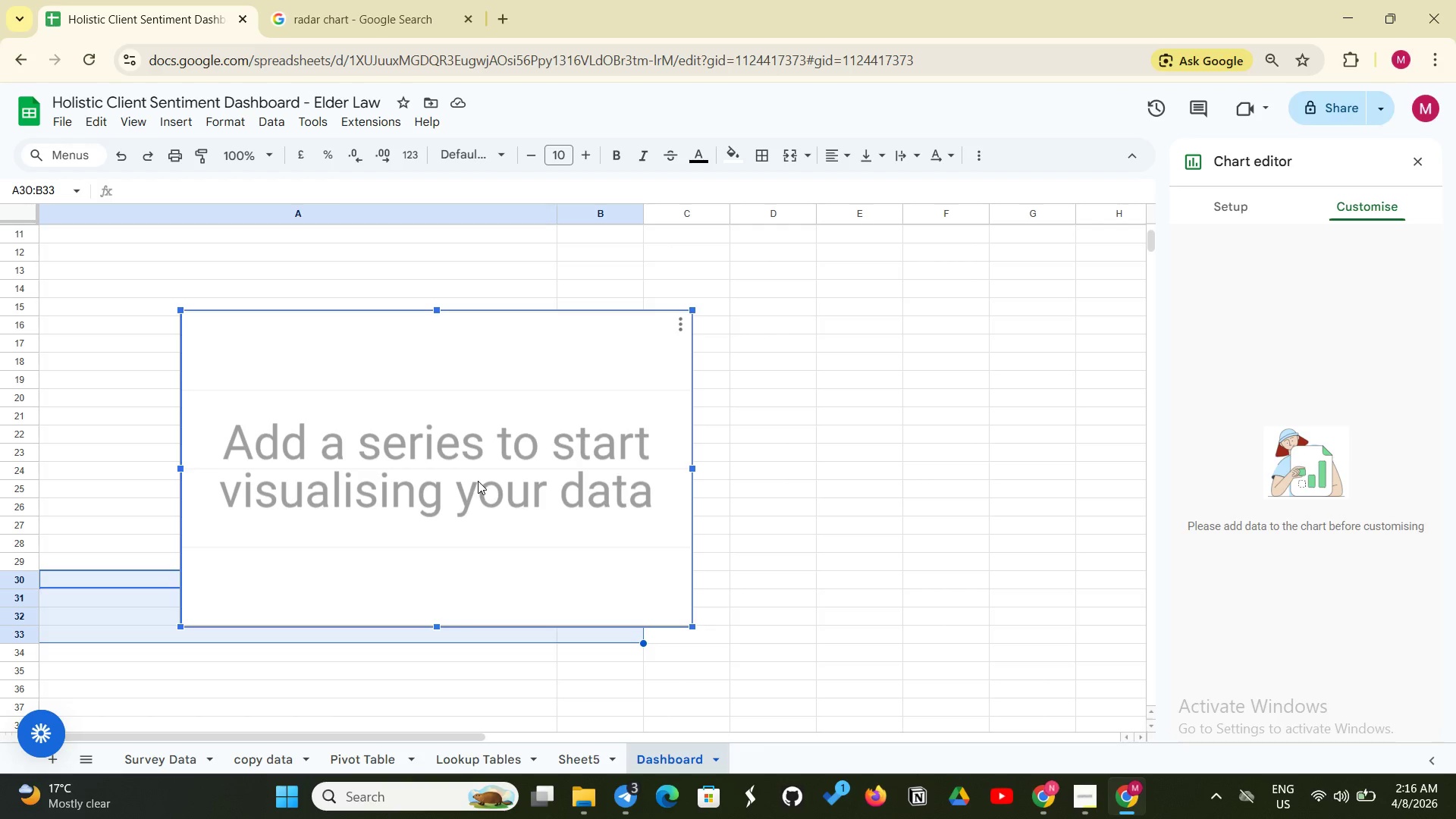 
double_click([477, 481])
 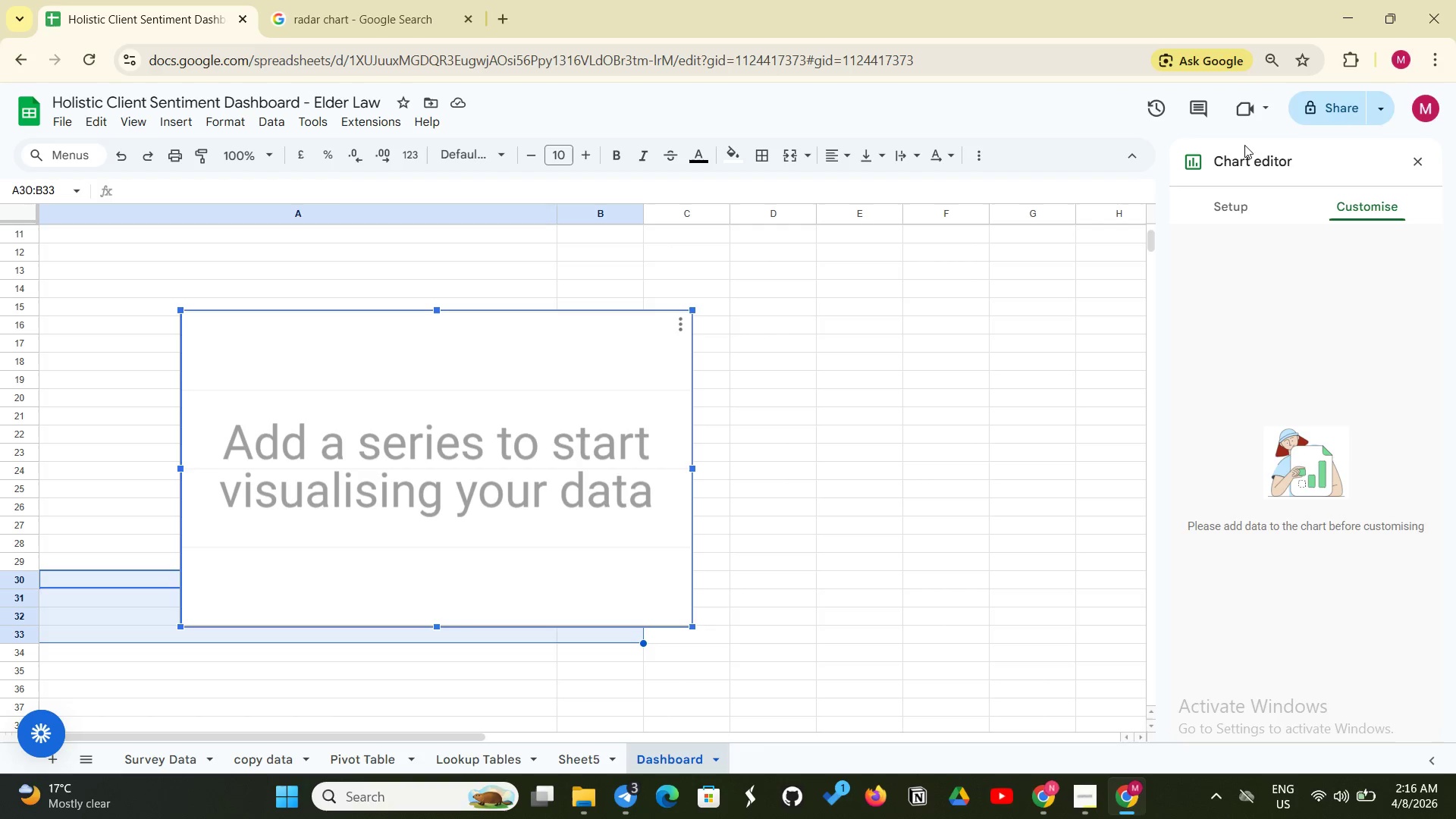 
left_click([1227, 208])
 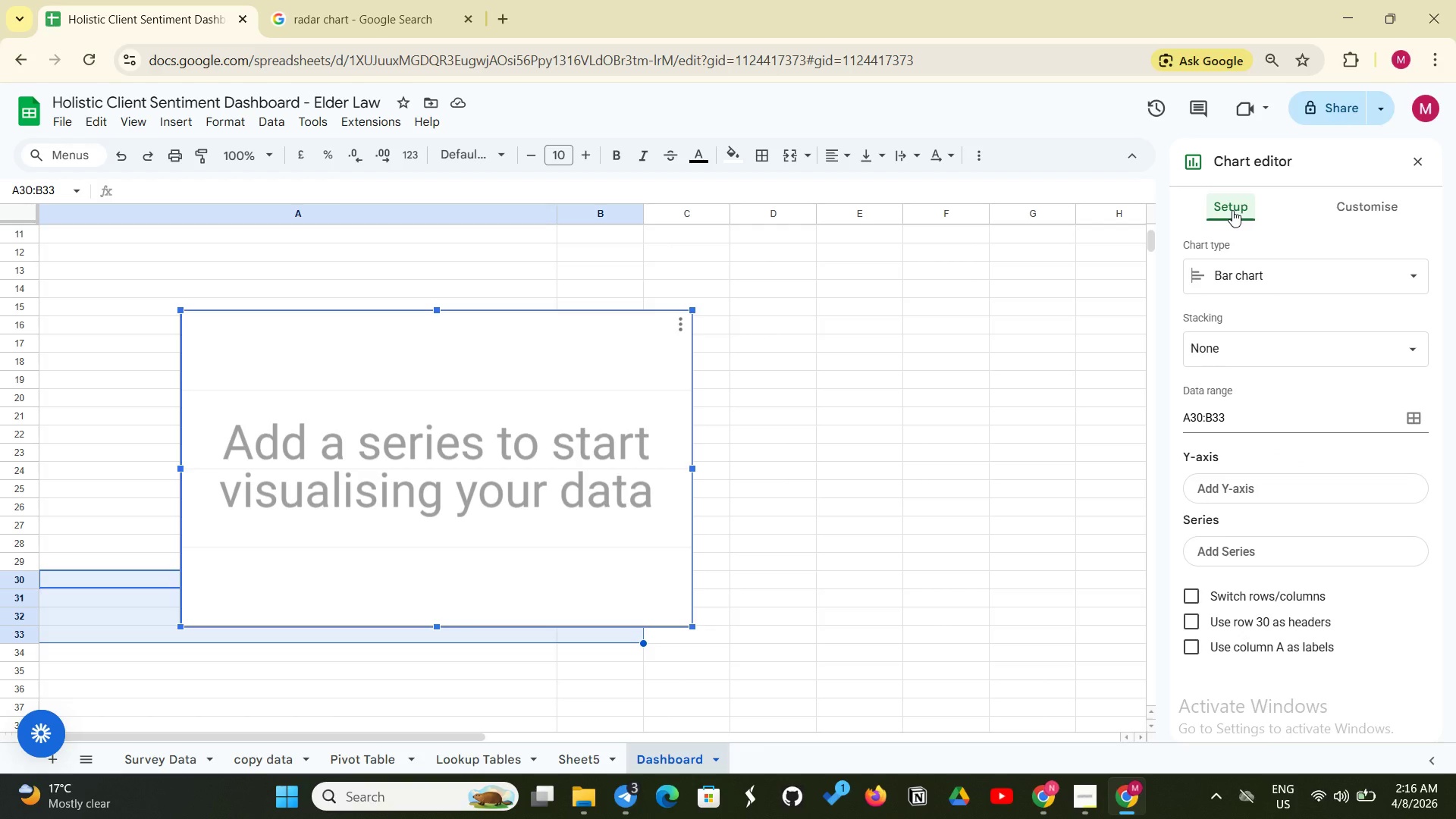 
key(Backspace)
 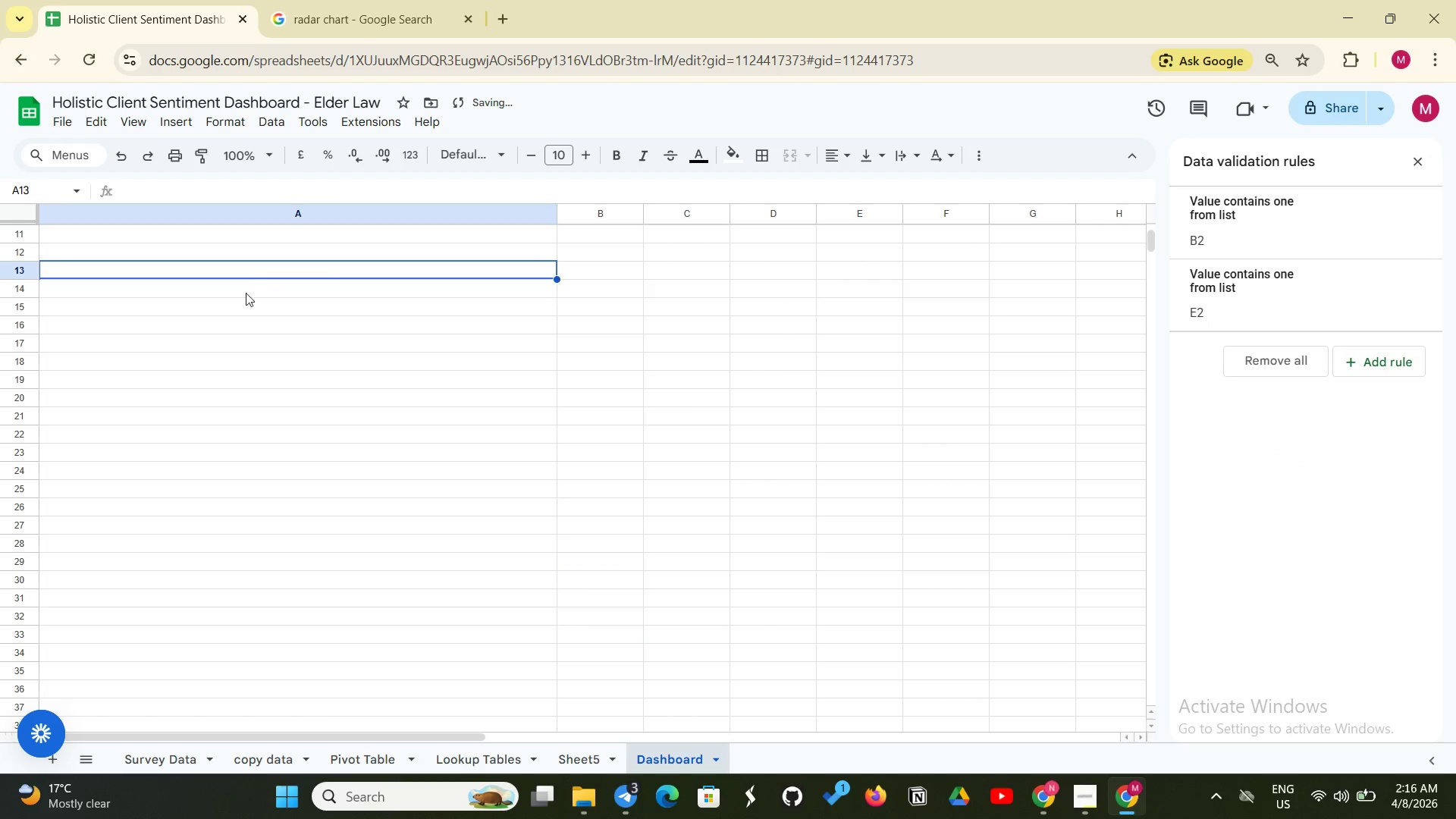 
scroll: coordinate [270, 352], scroll_direction: up, amount: 4.0
 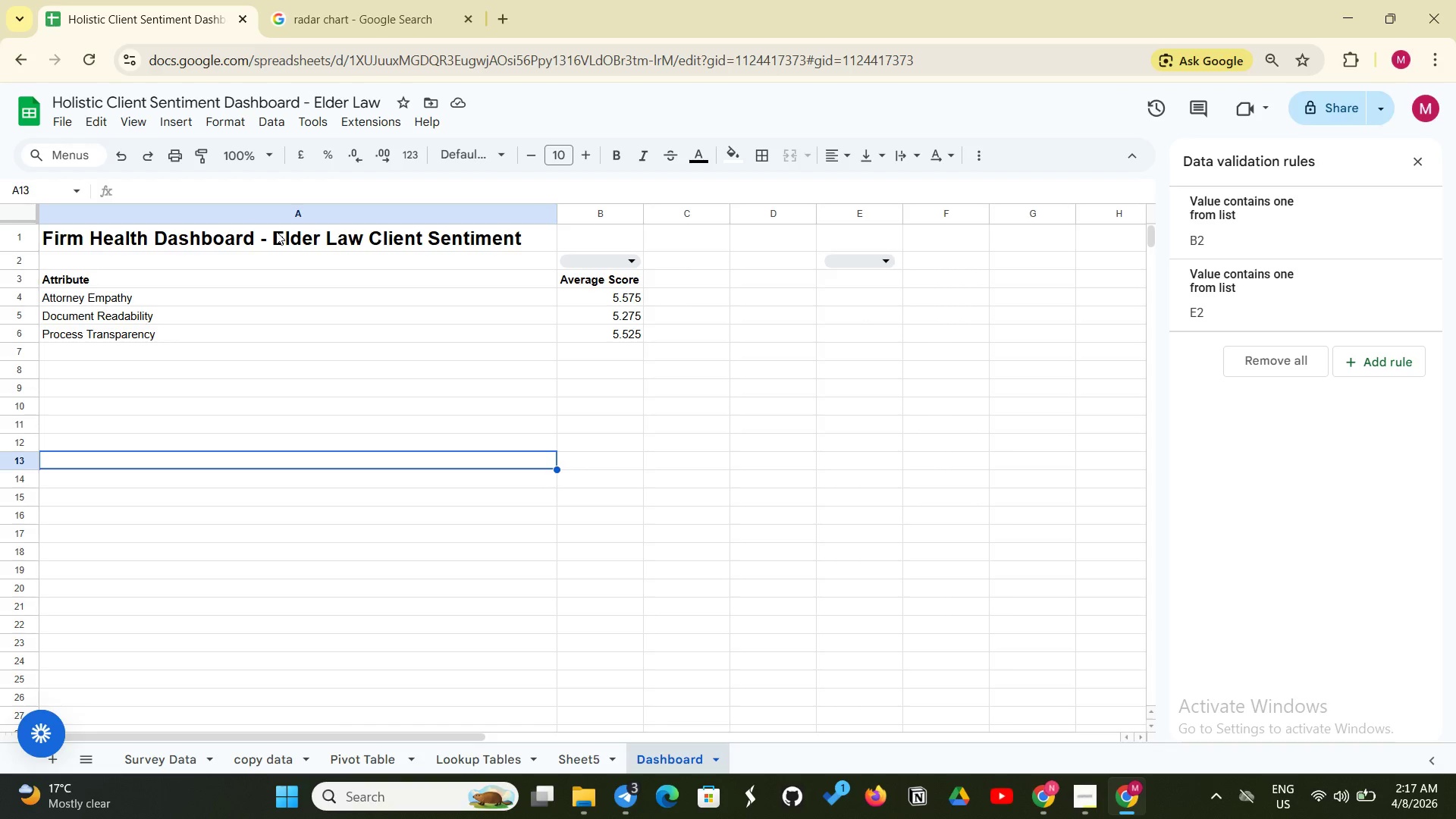 
wait(16.74)
 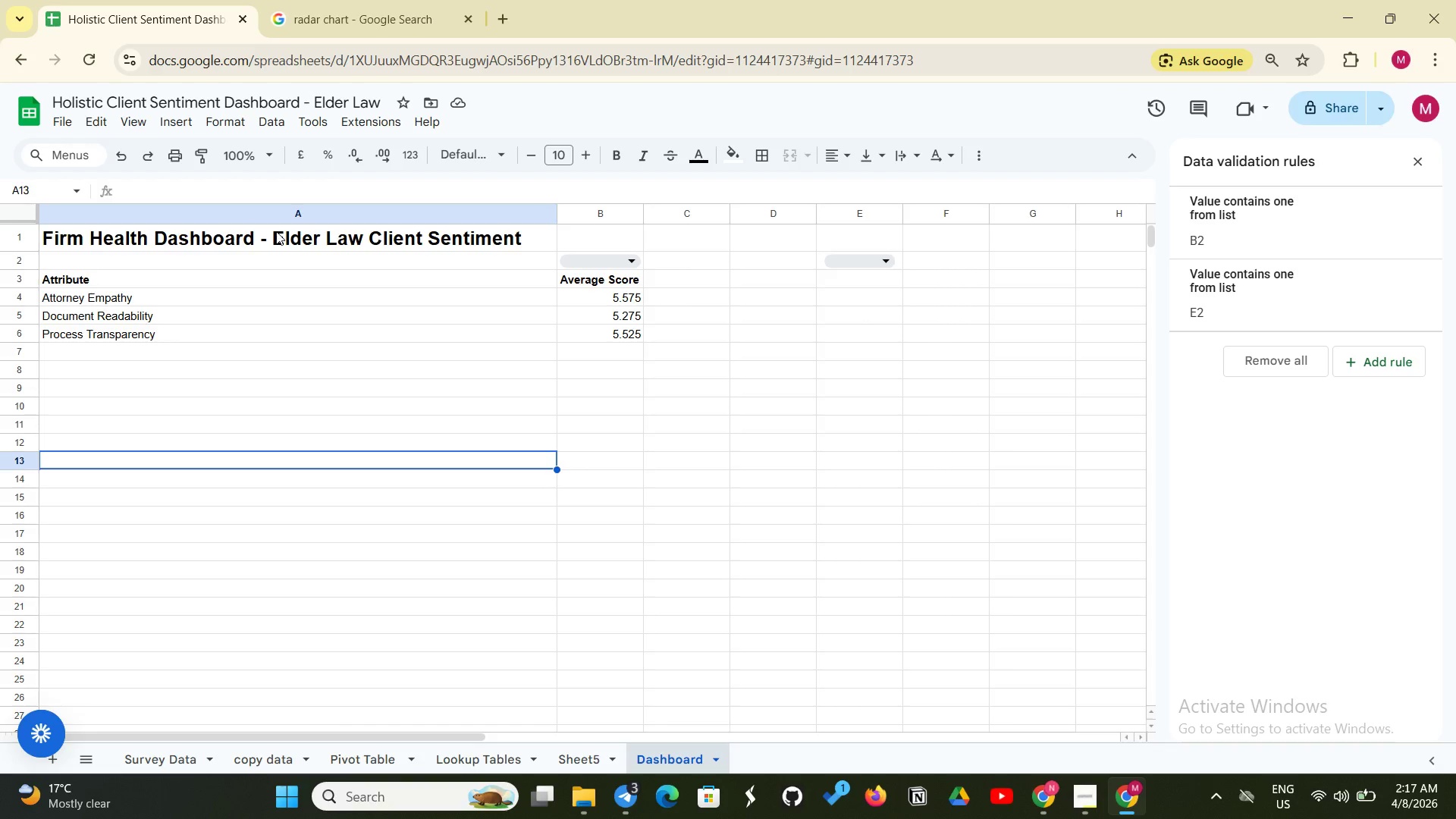 
left_click_drag(start_coordinate=[42, 274], to_coordinate=[645, 330])
 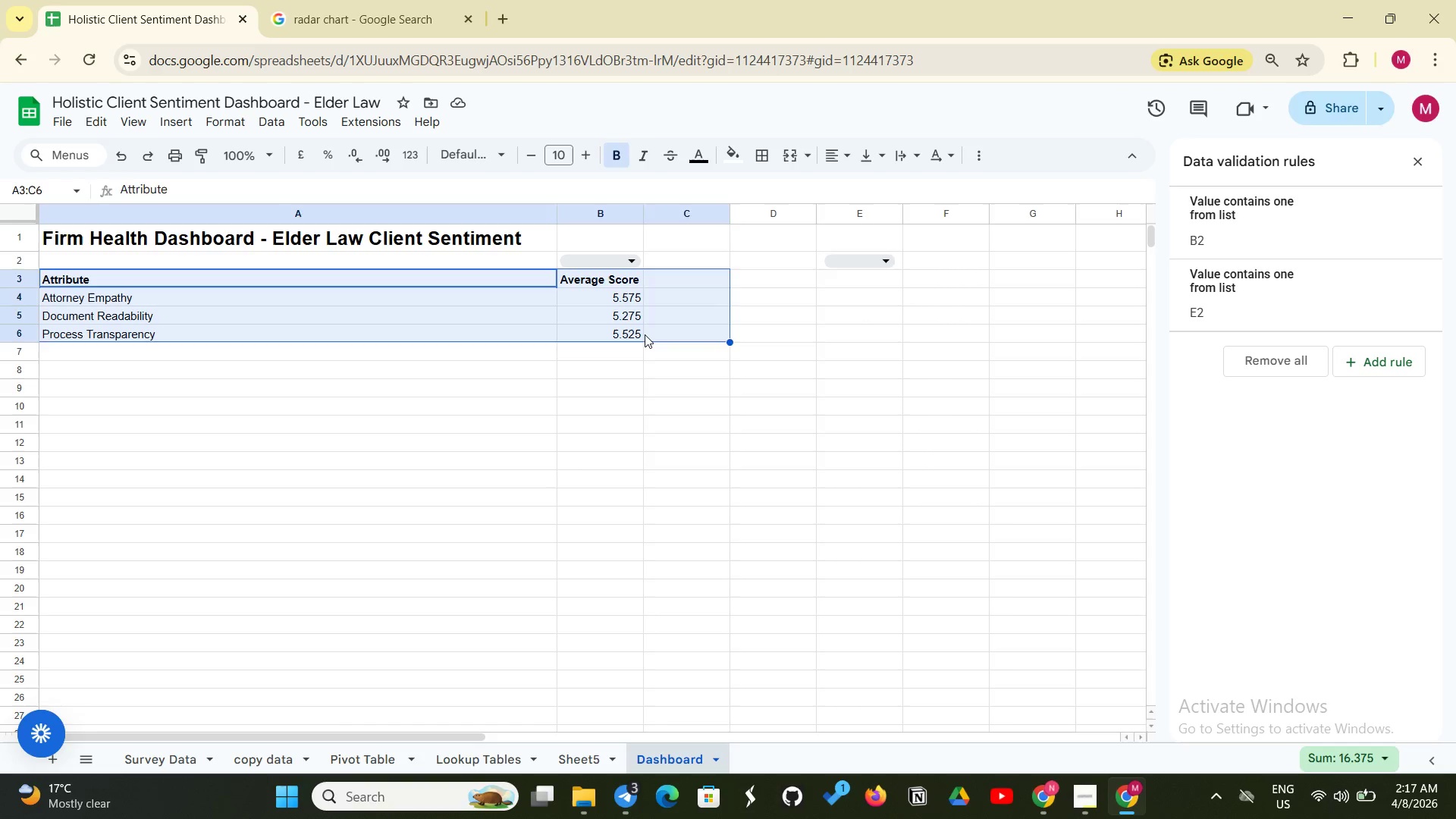 
left_click([645, 334])
 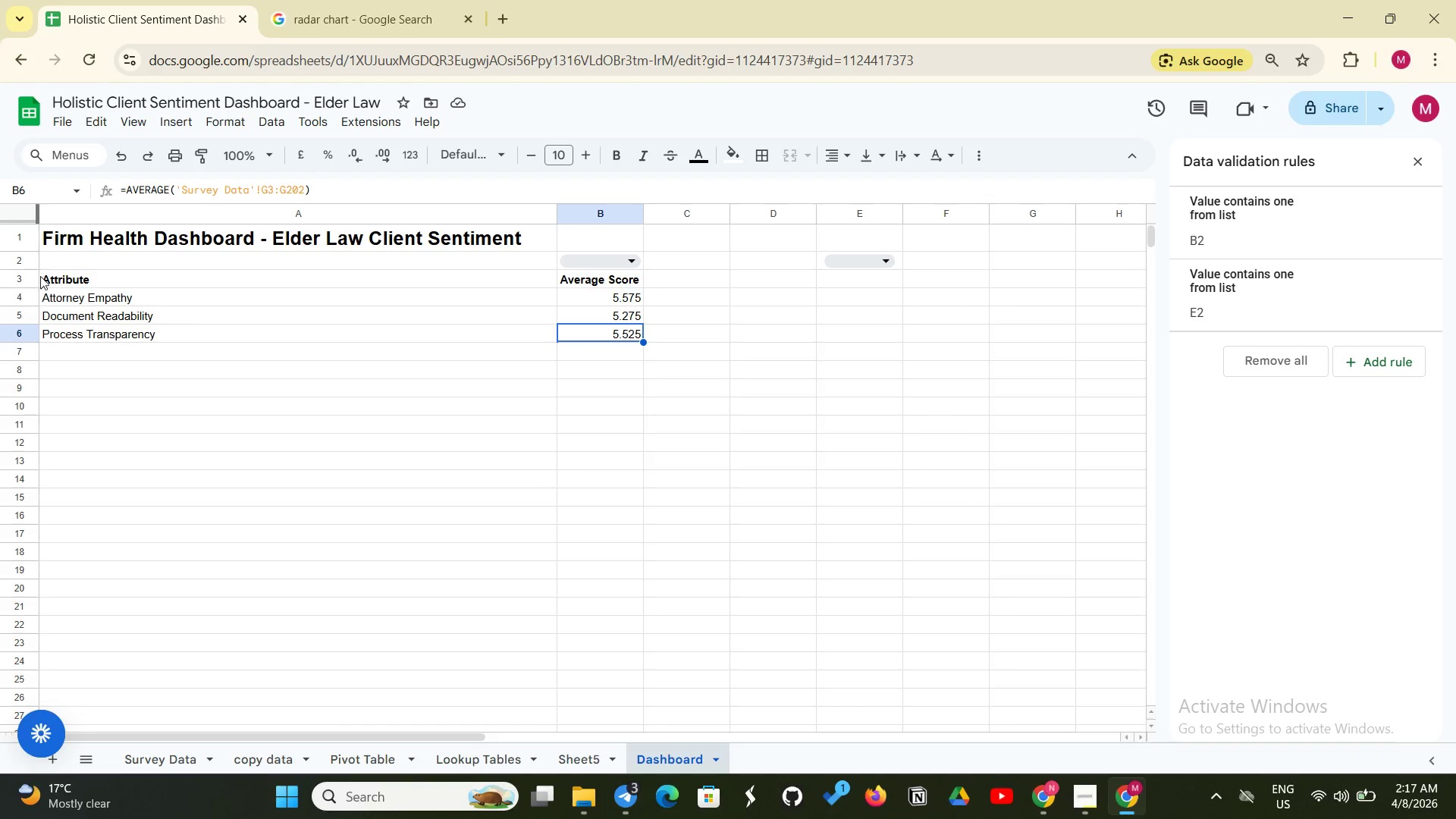 
left_click_drag(start_coordinate=[44, 280], to_coordinate=[643, 337])
 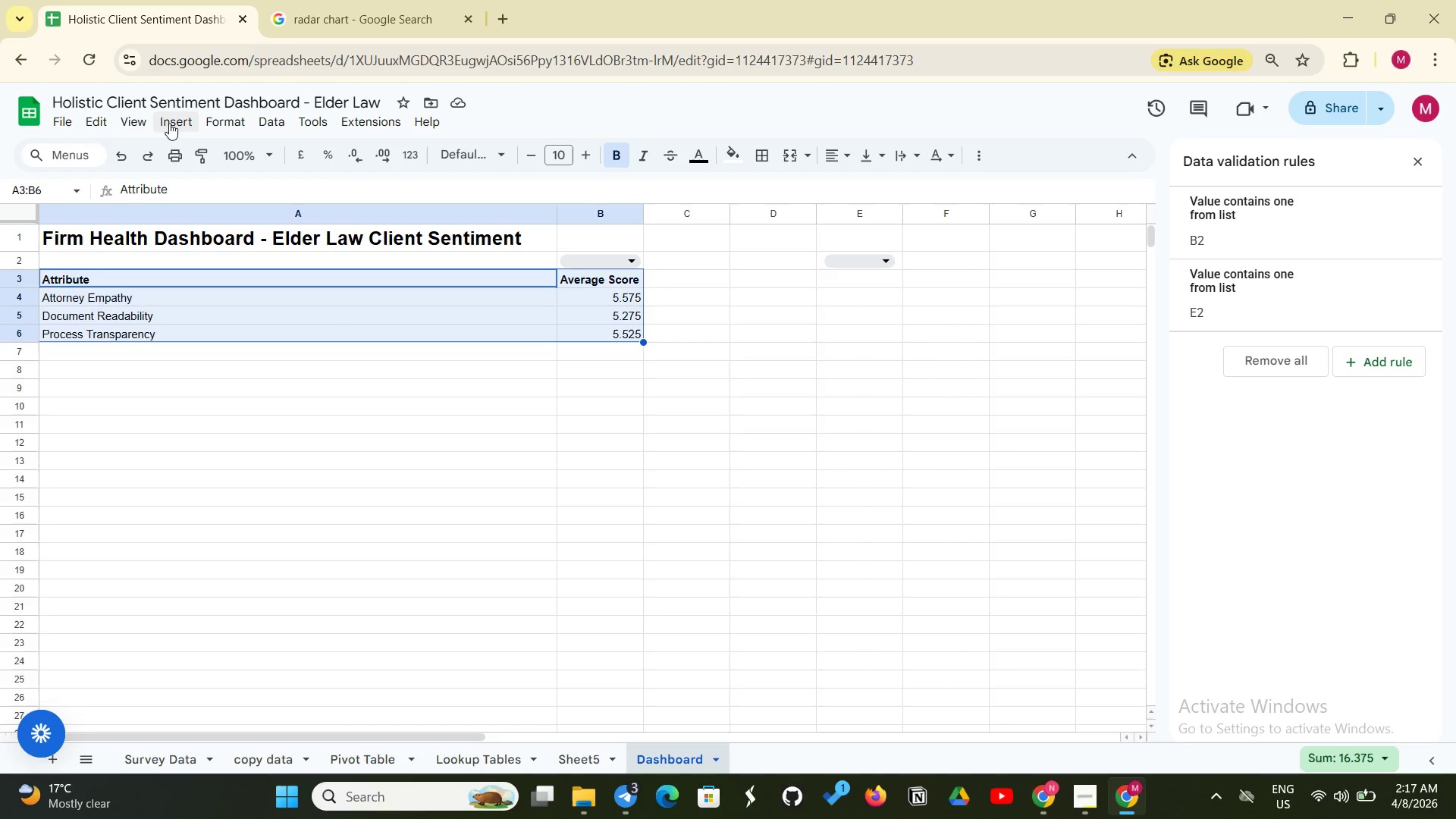 
left_click([182, 122])
 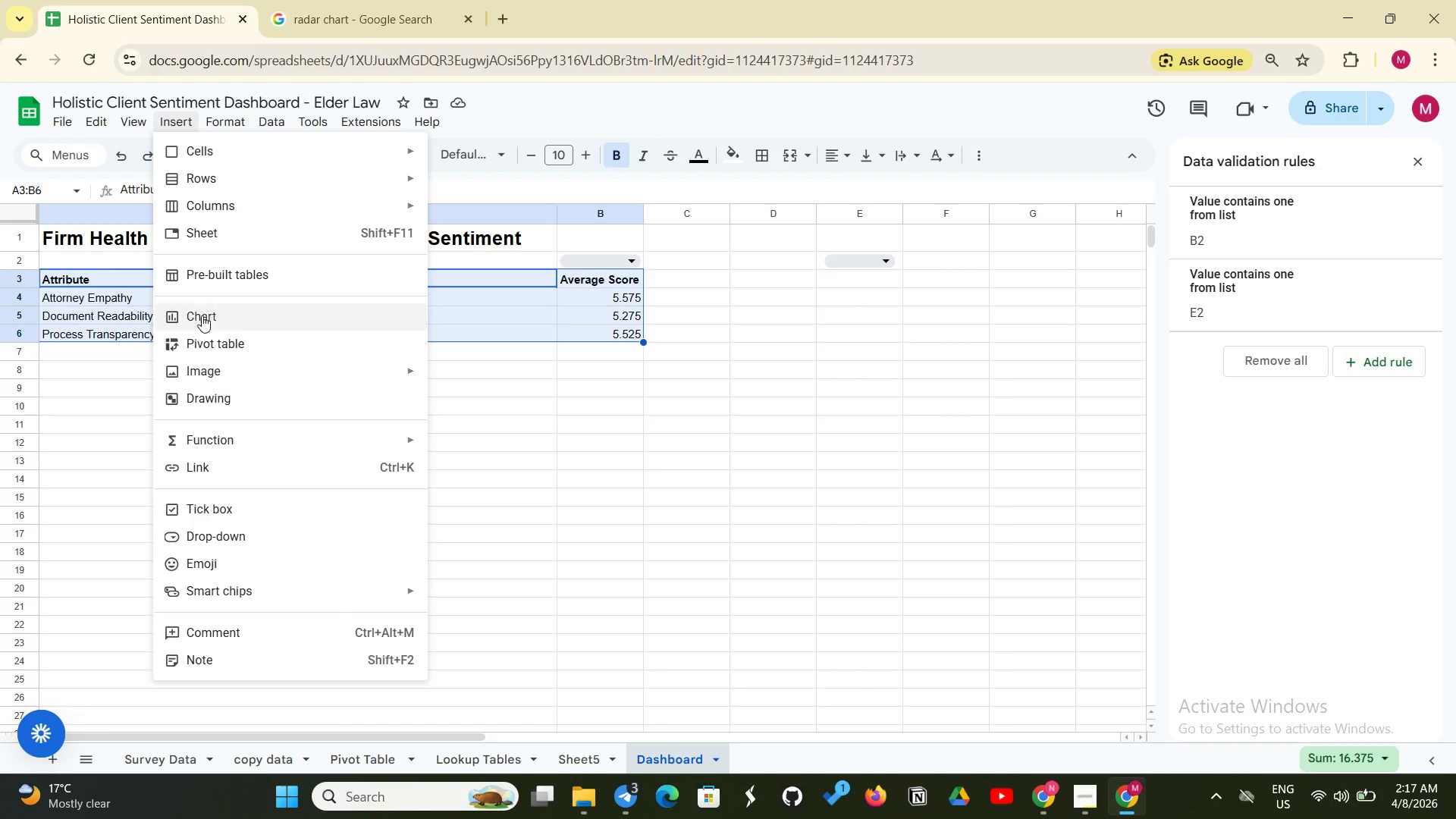 
left_click([202, 315])
 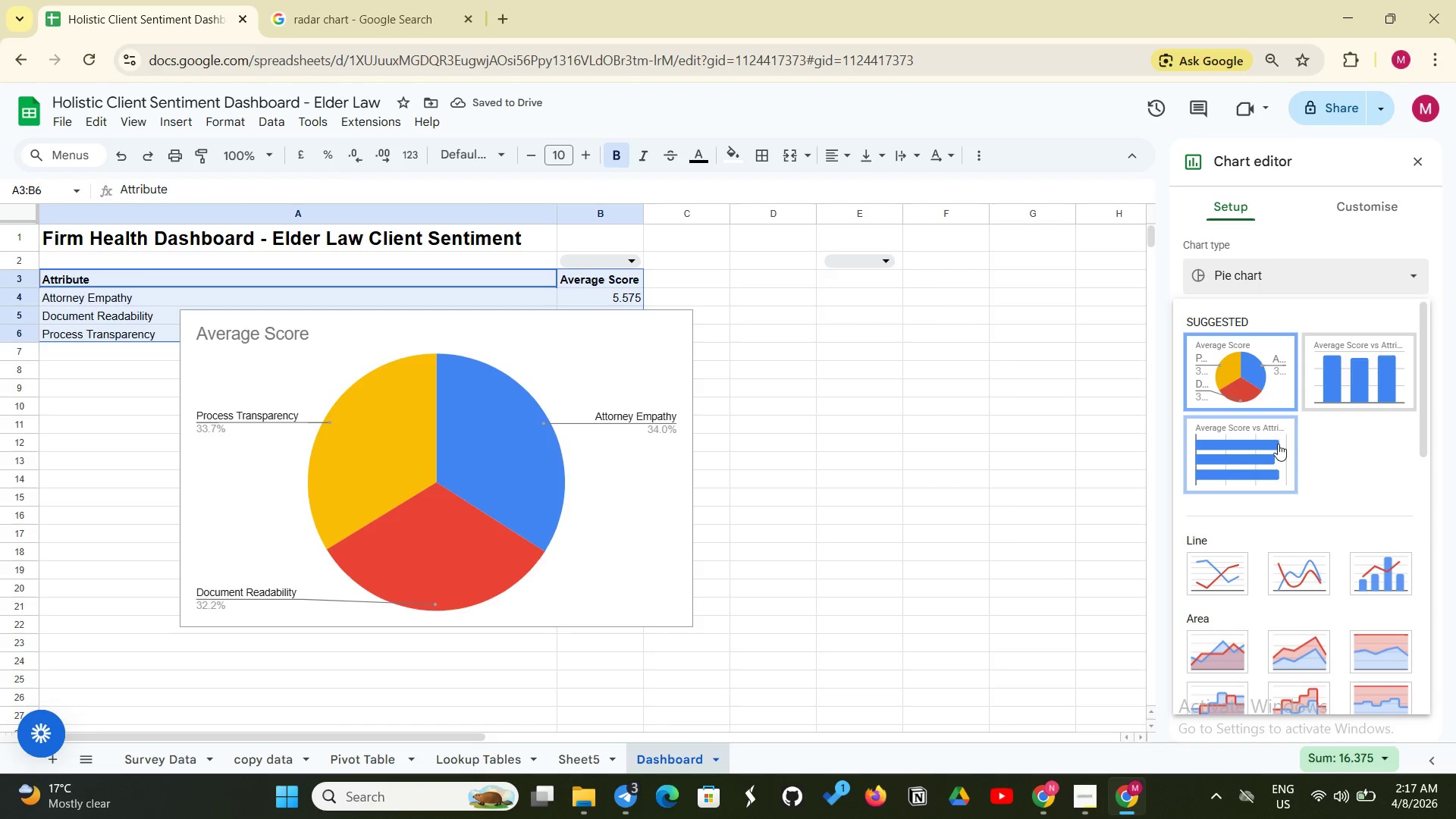 
wait(6.78)
 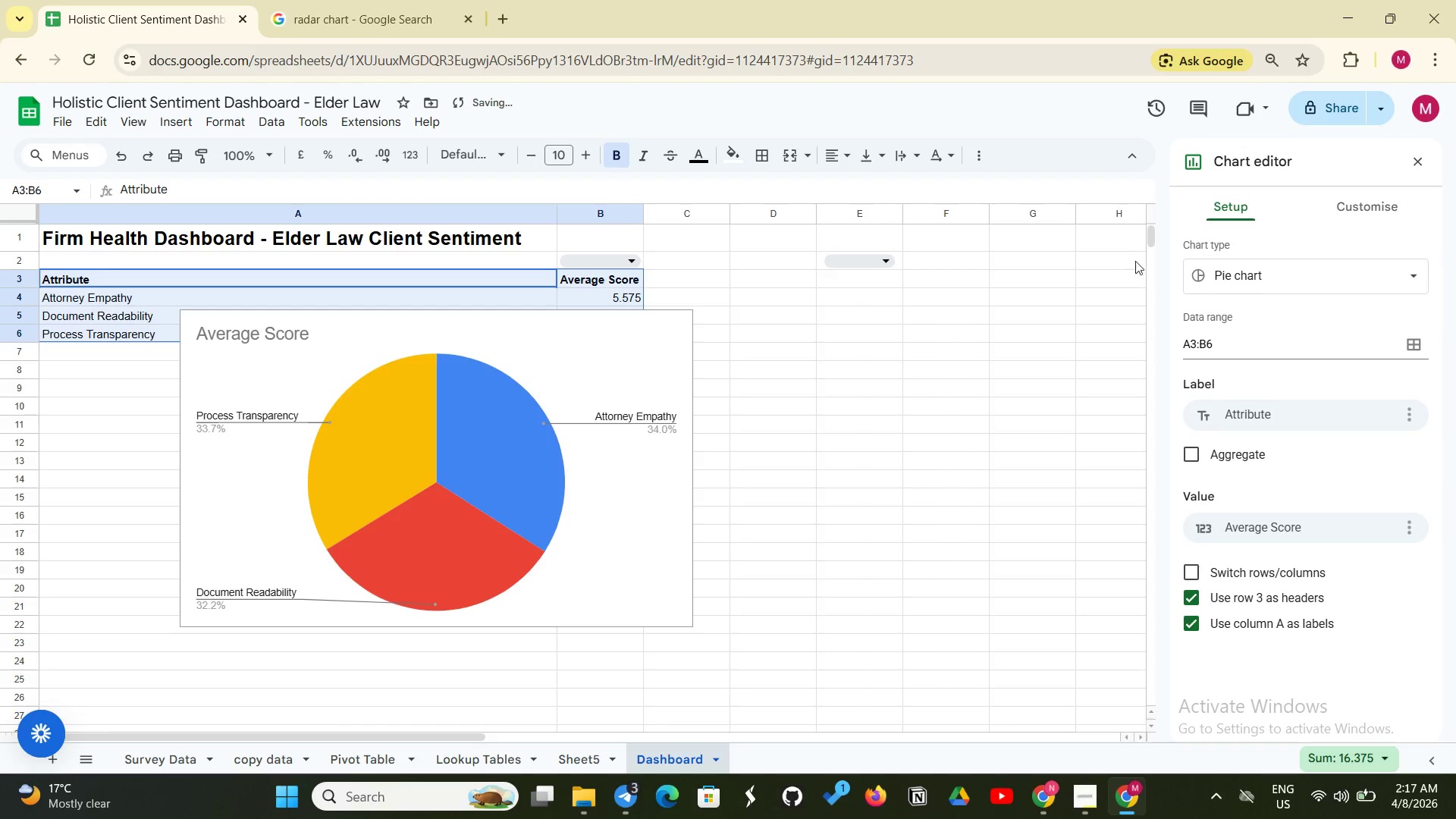 
scroll: coordinate [1273, 513], scroll_direction: down, amount: 2.0
 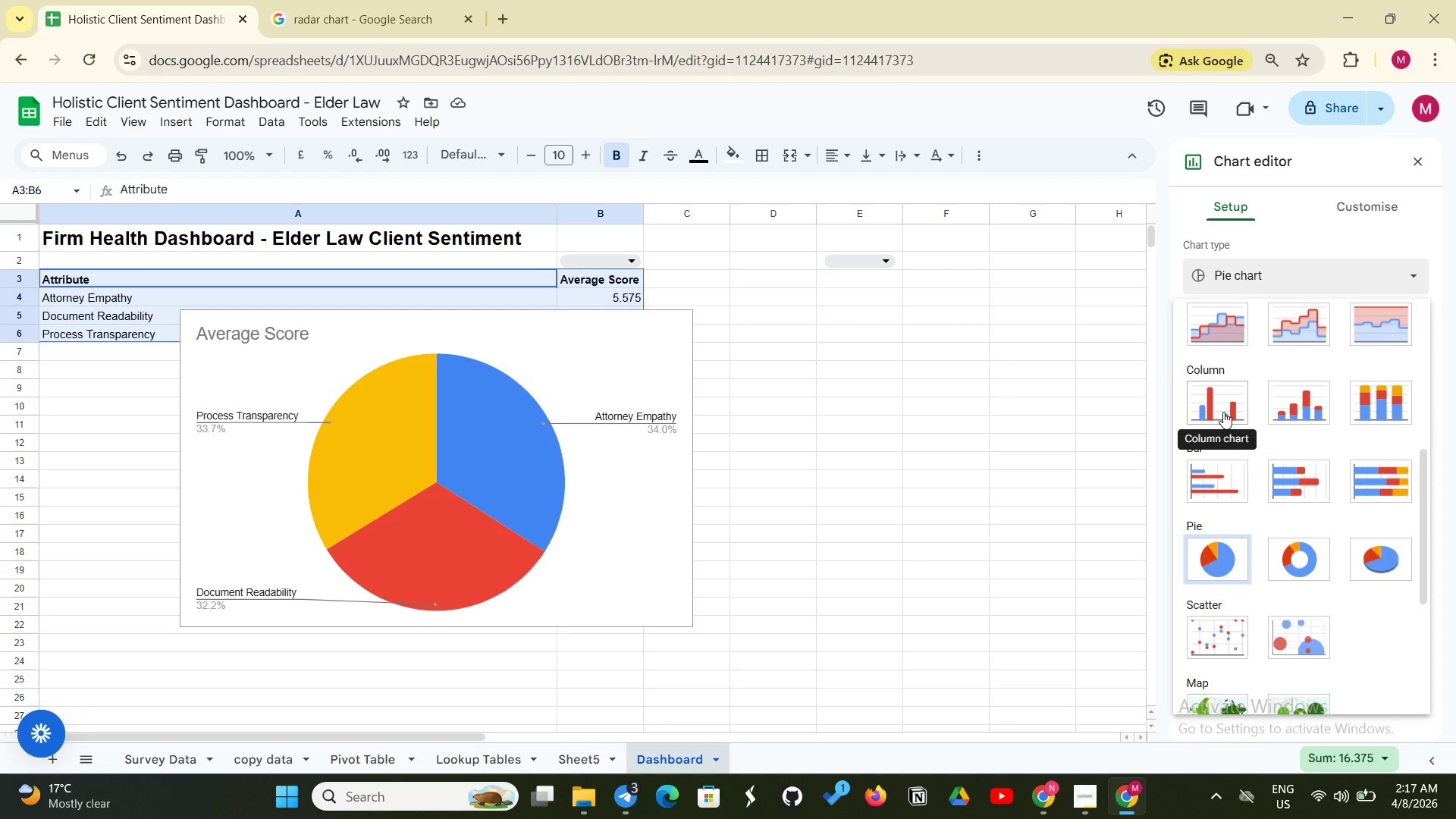 
wait(17.66)
 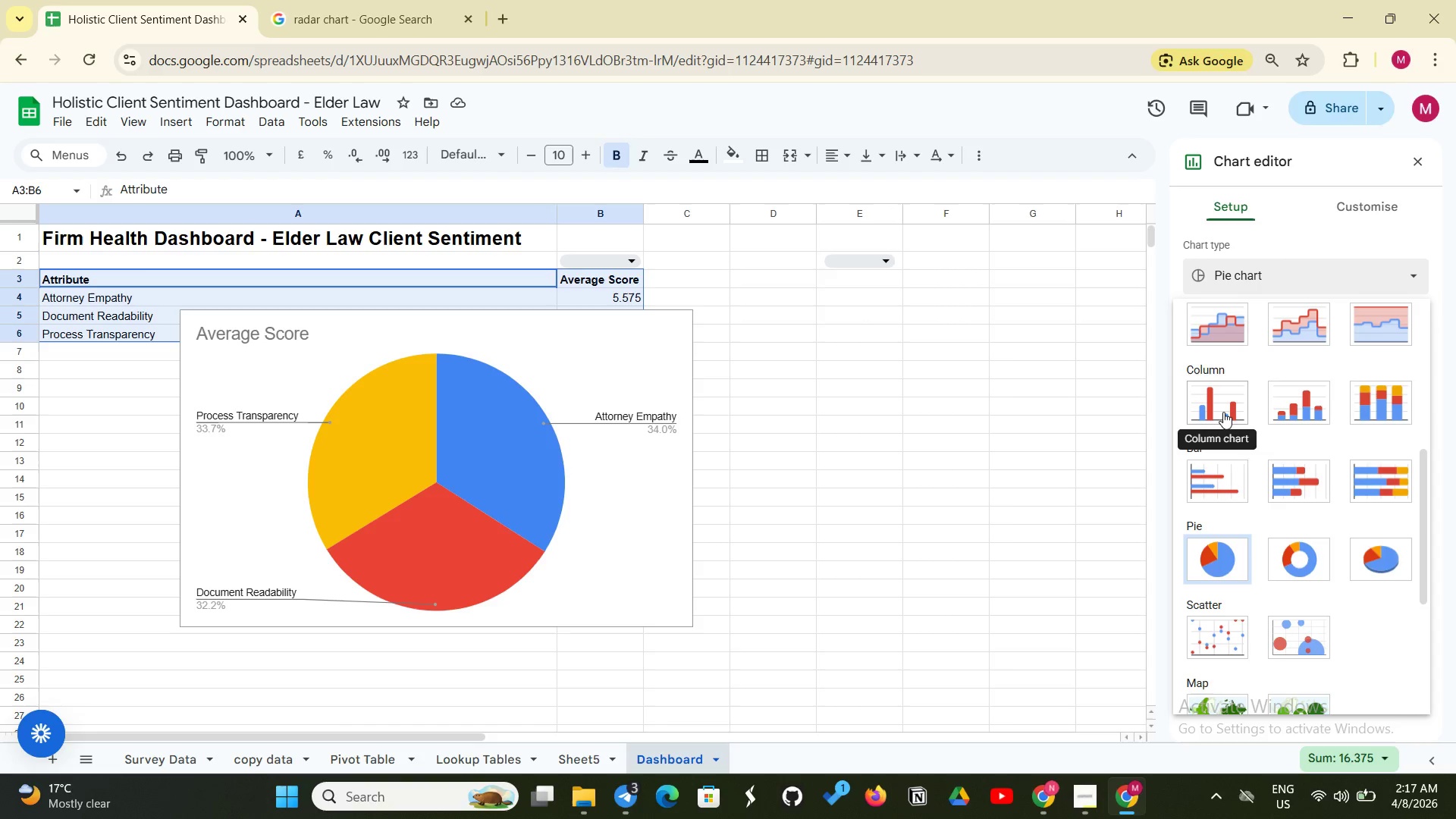 
left_click([1210, 478])
 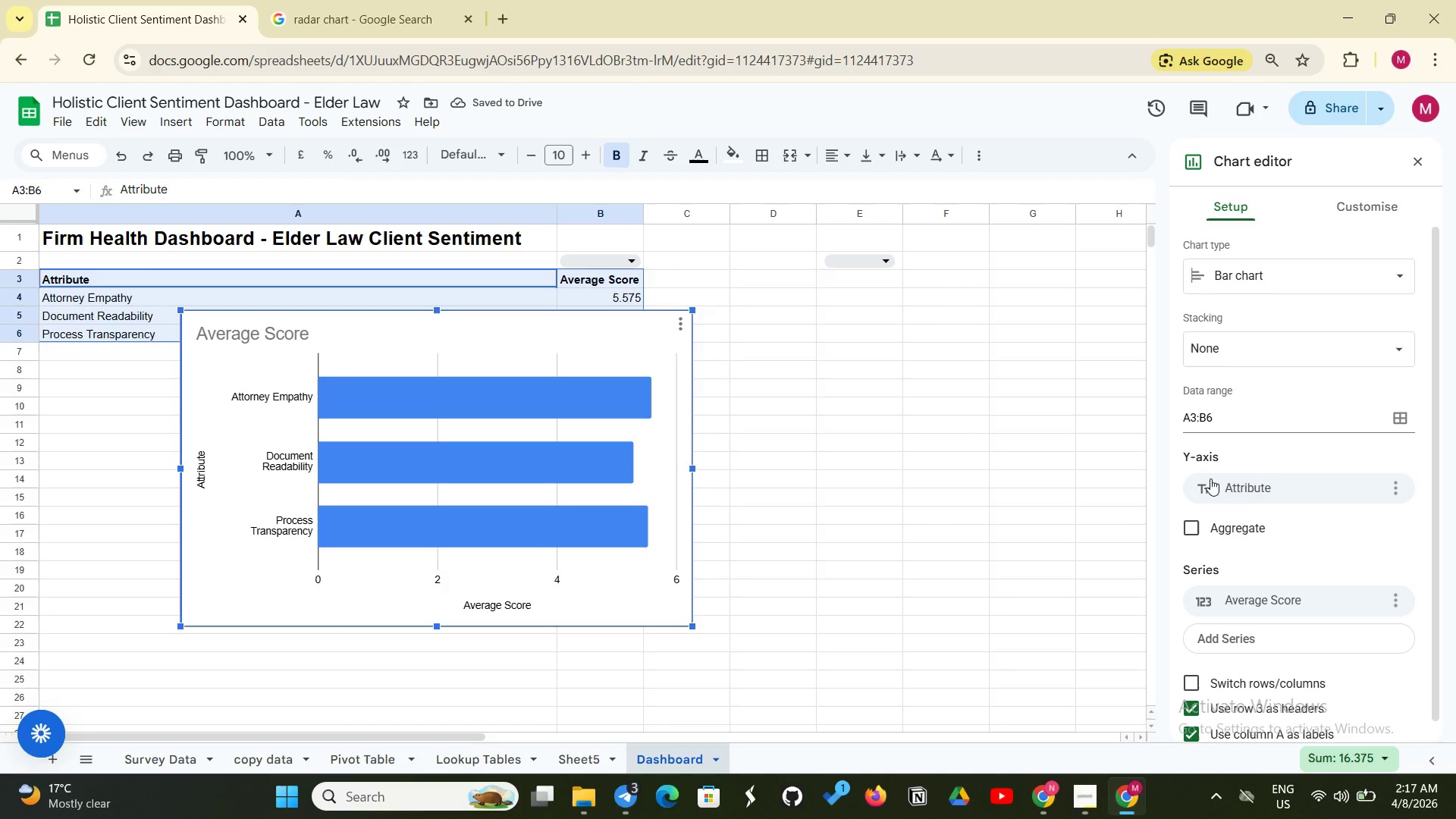 
wait(9.58)
 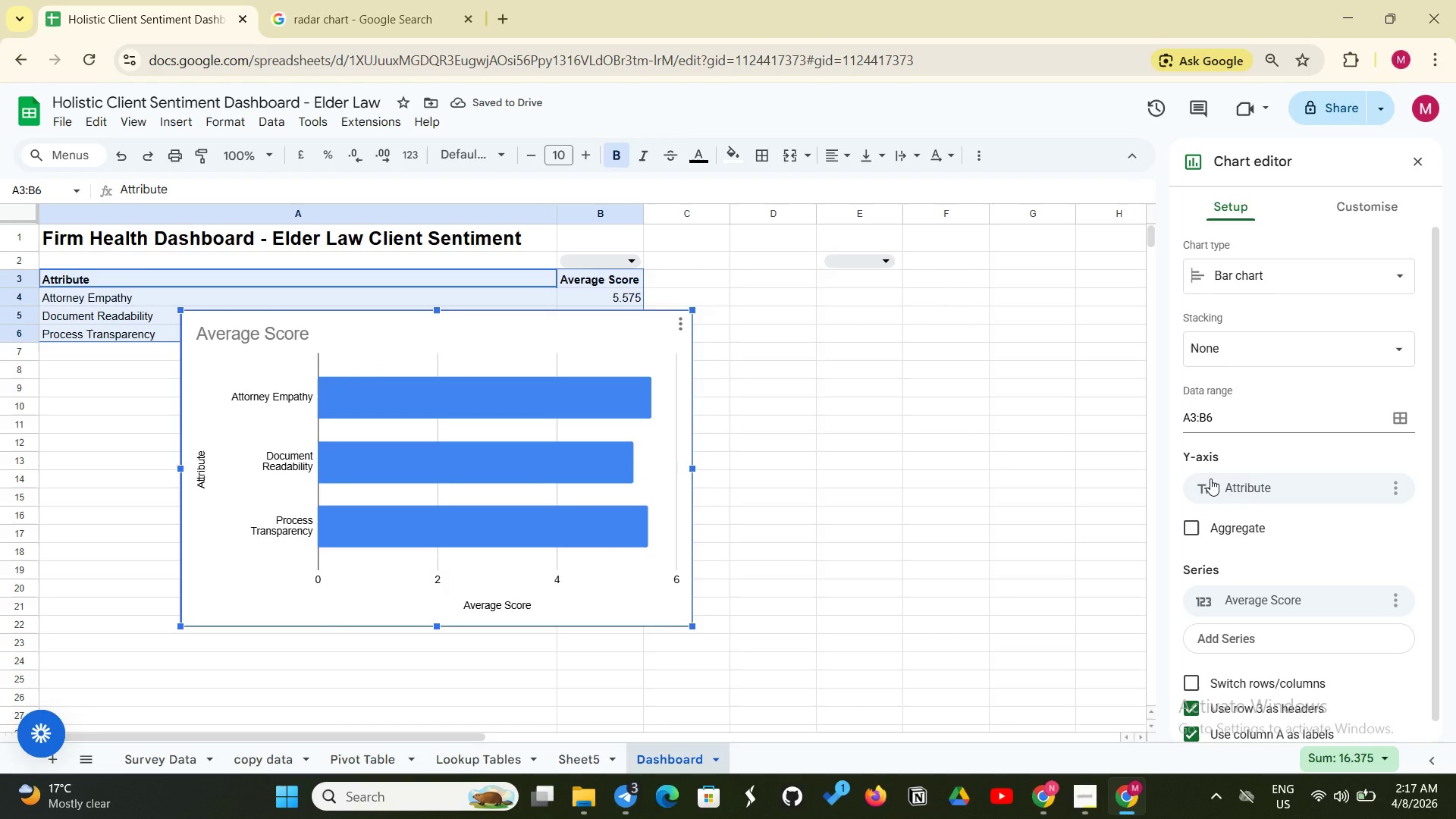 
scroll: coordinate [1286, 628], scroll_direction: down, amount: 4.0
 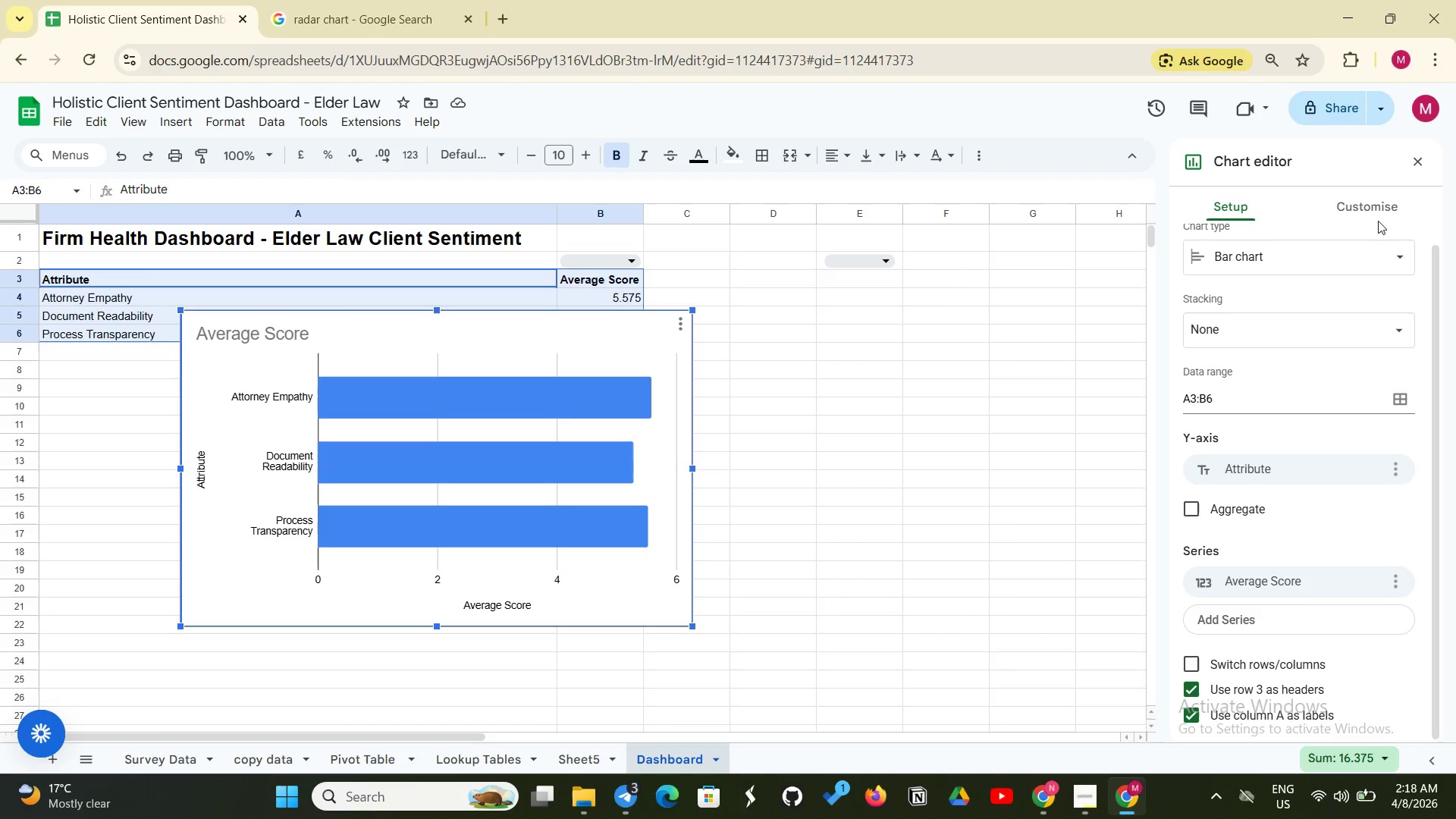 
left_click([1380, 216])
 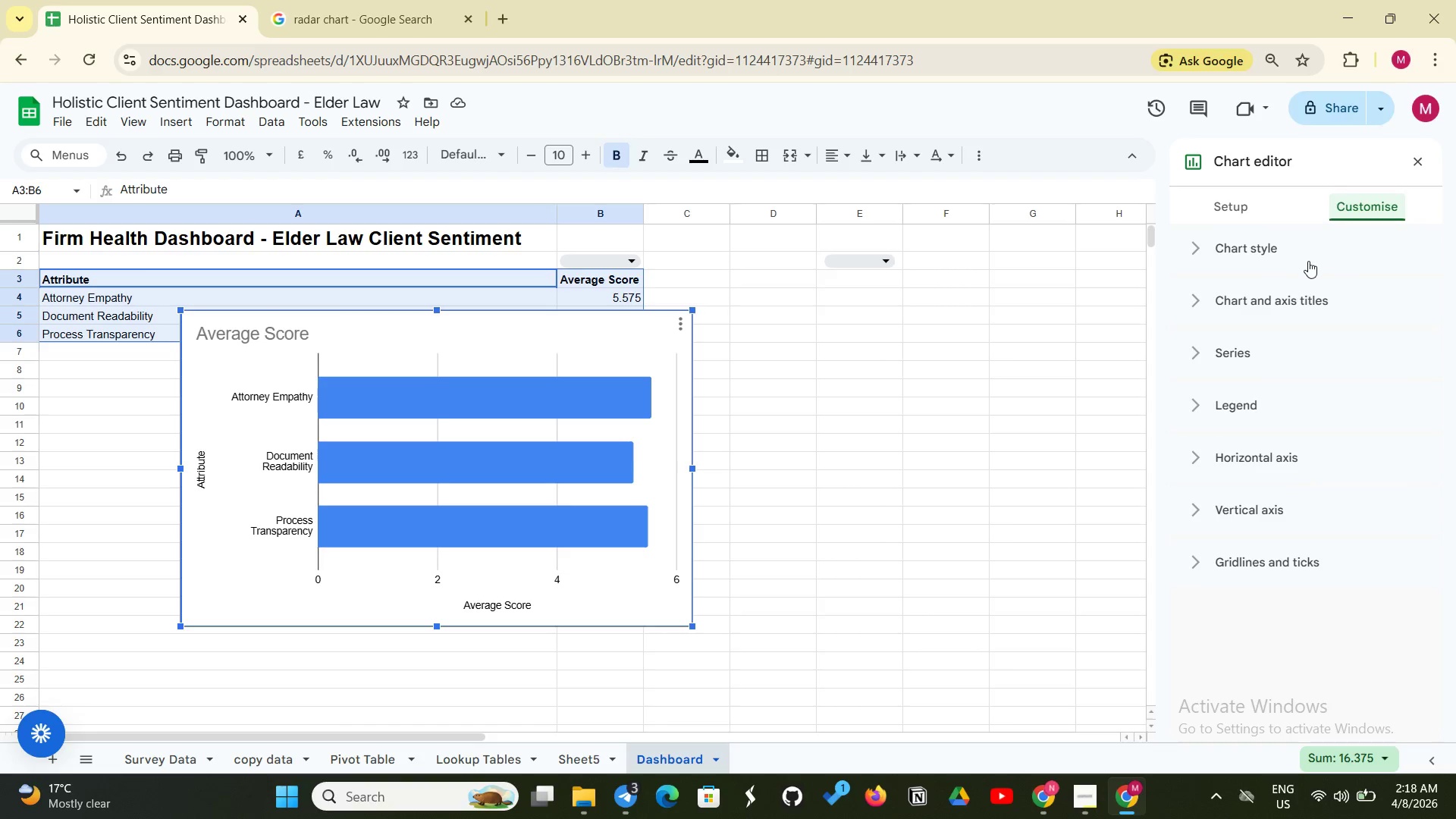 
left_click([1307, 300])
 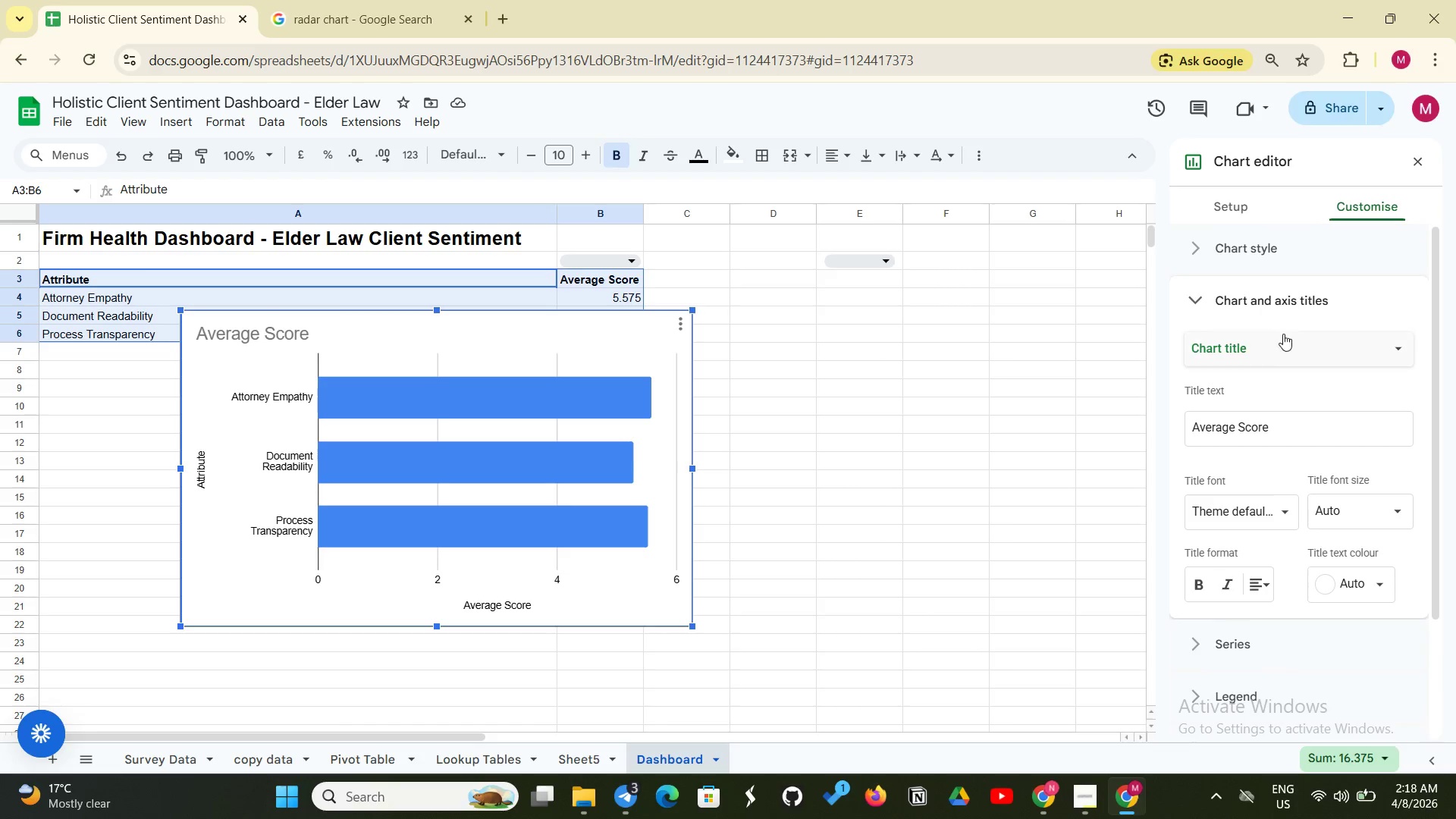 
mouse_move([1293, 339])
 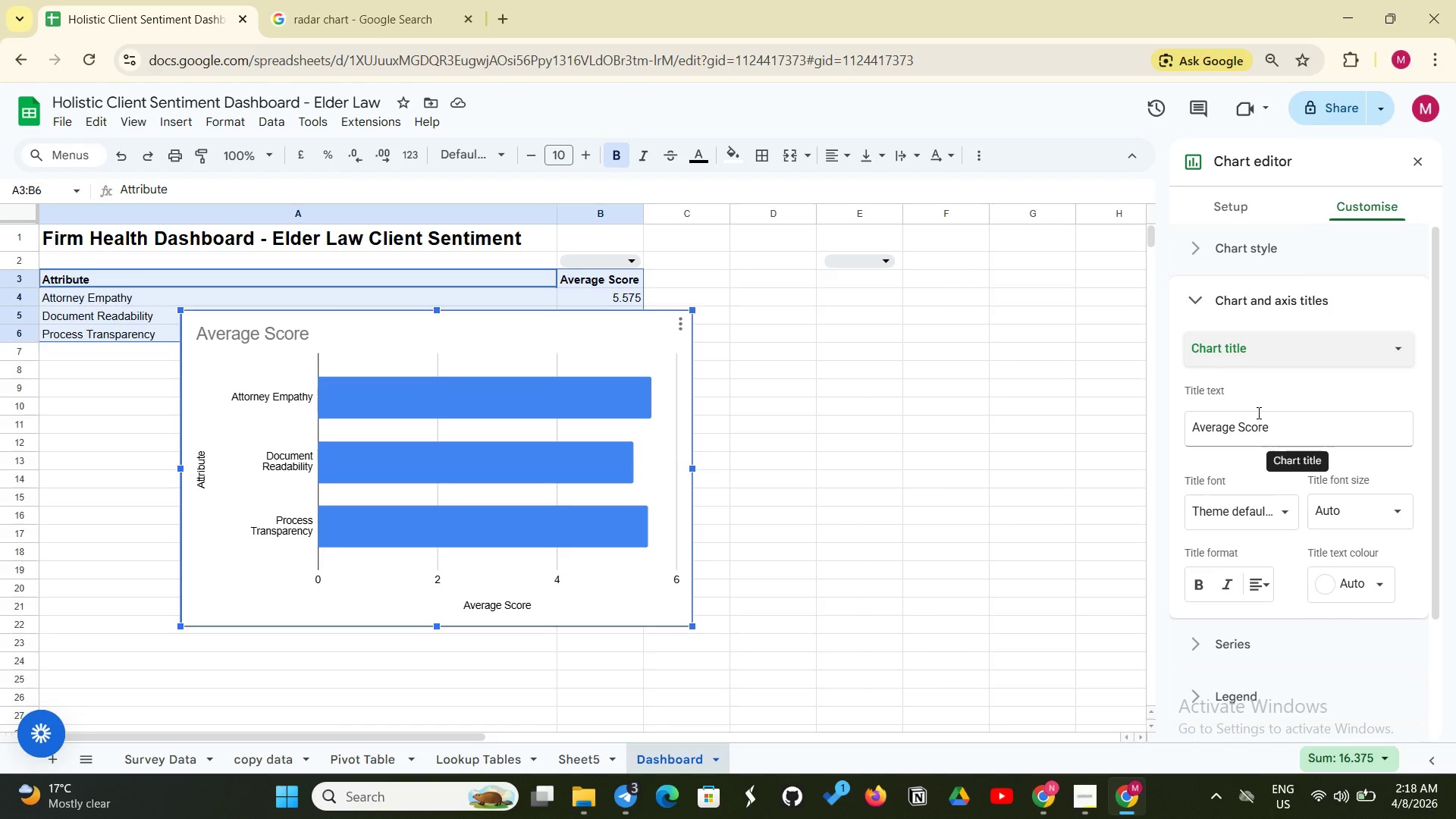 
wait(19.89)
 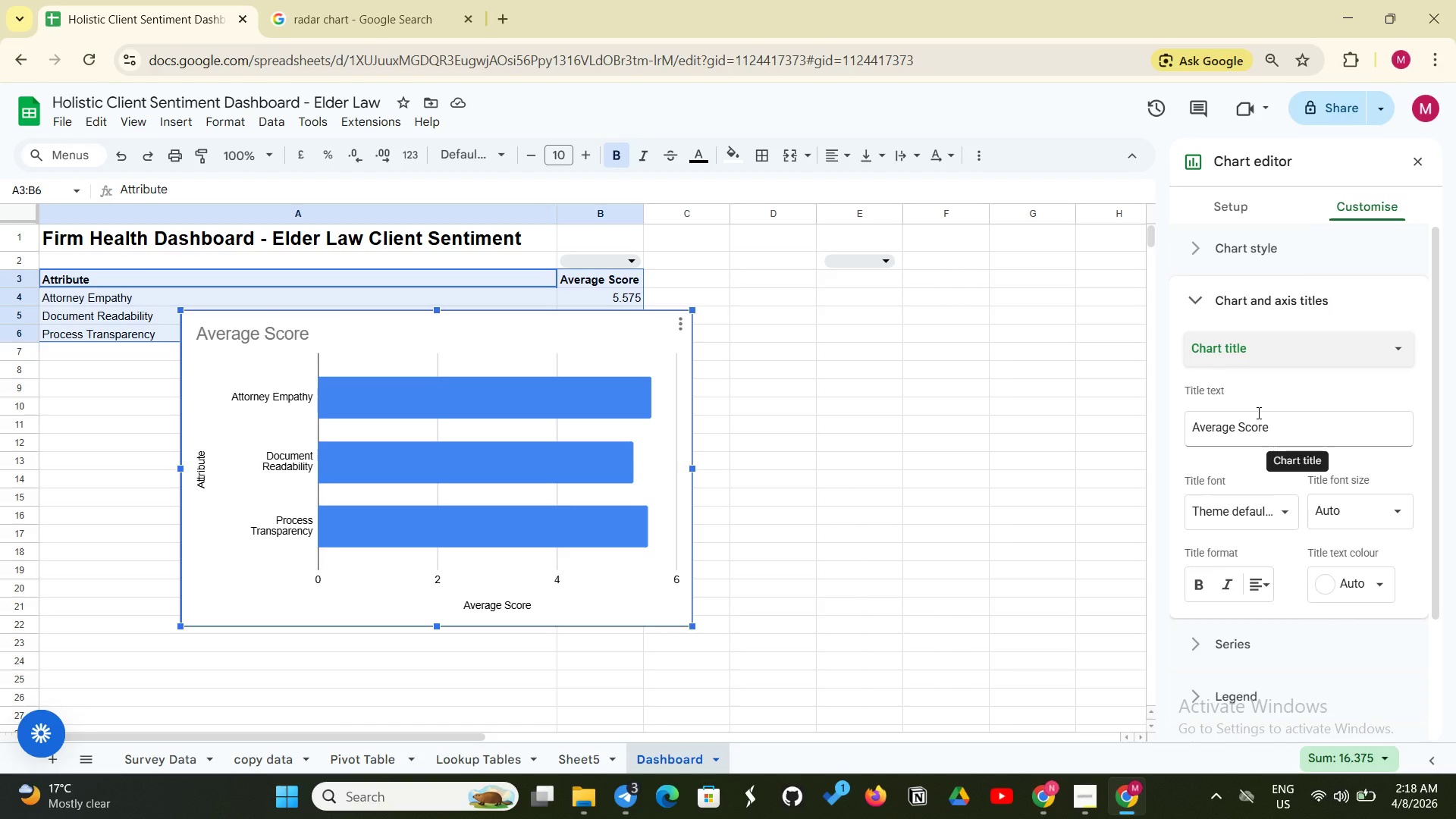 
left_click([1272, 425])
 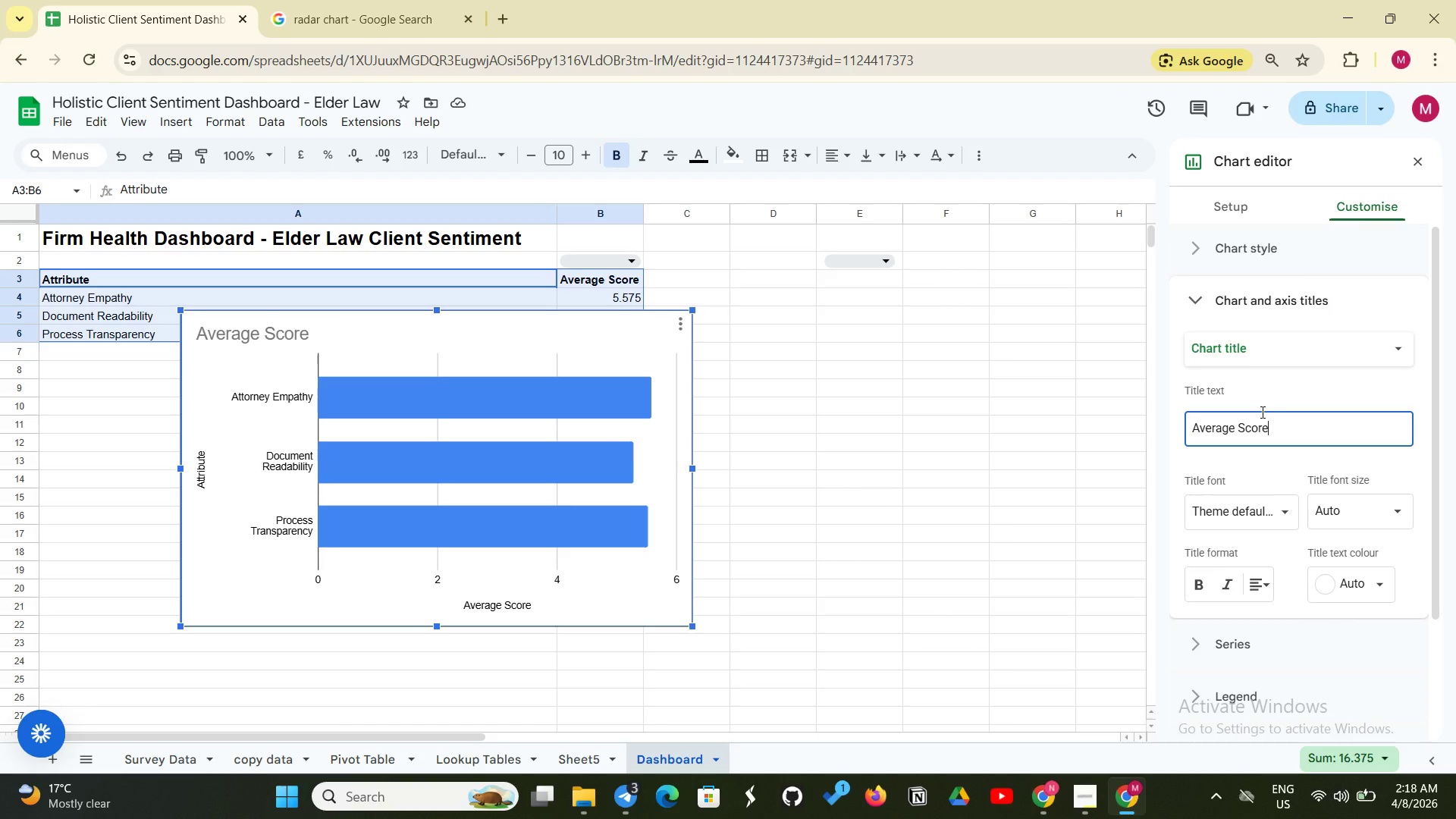 
key(Backspace)
 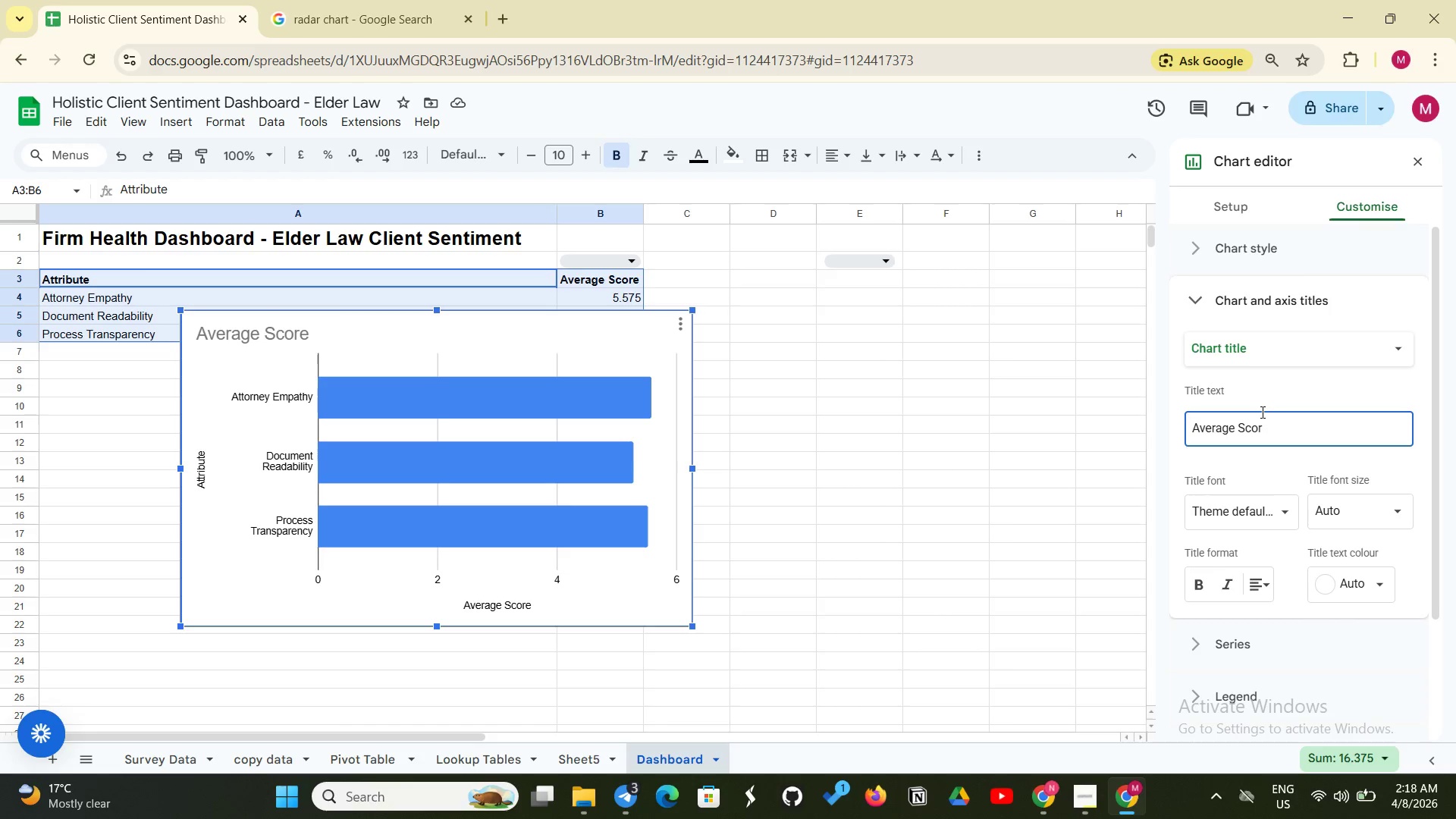 
key(Backspace)
 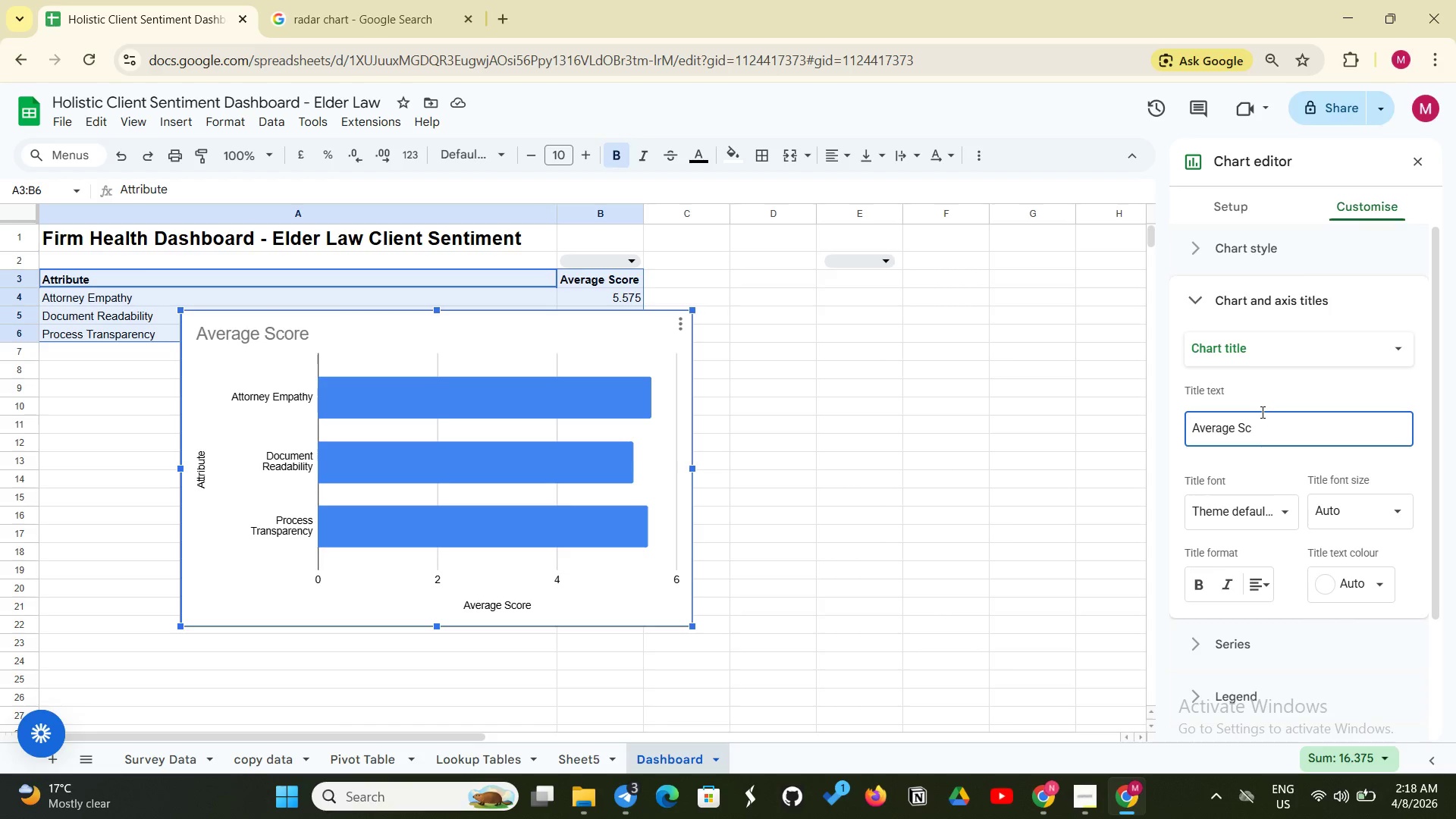 
hold_key(key=Backspace, duration=0.89)
 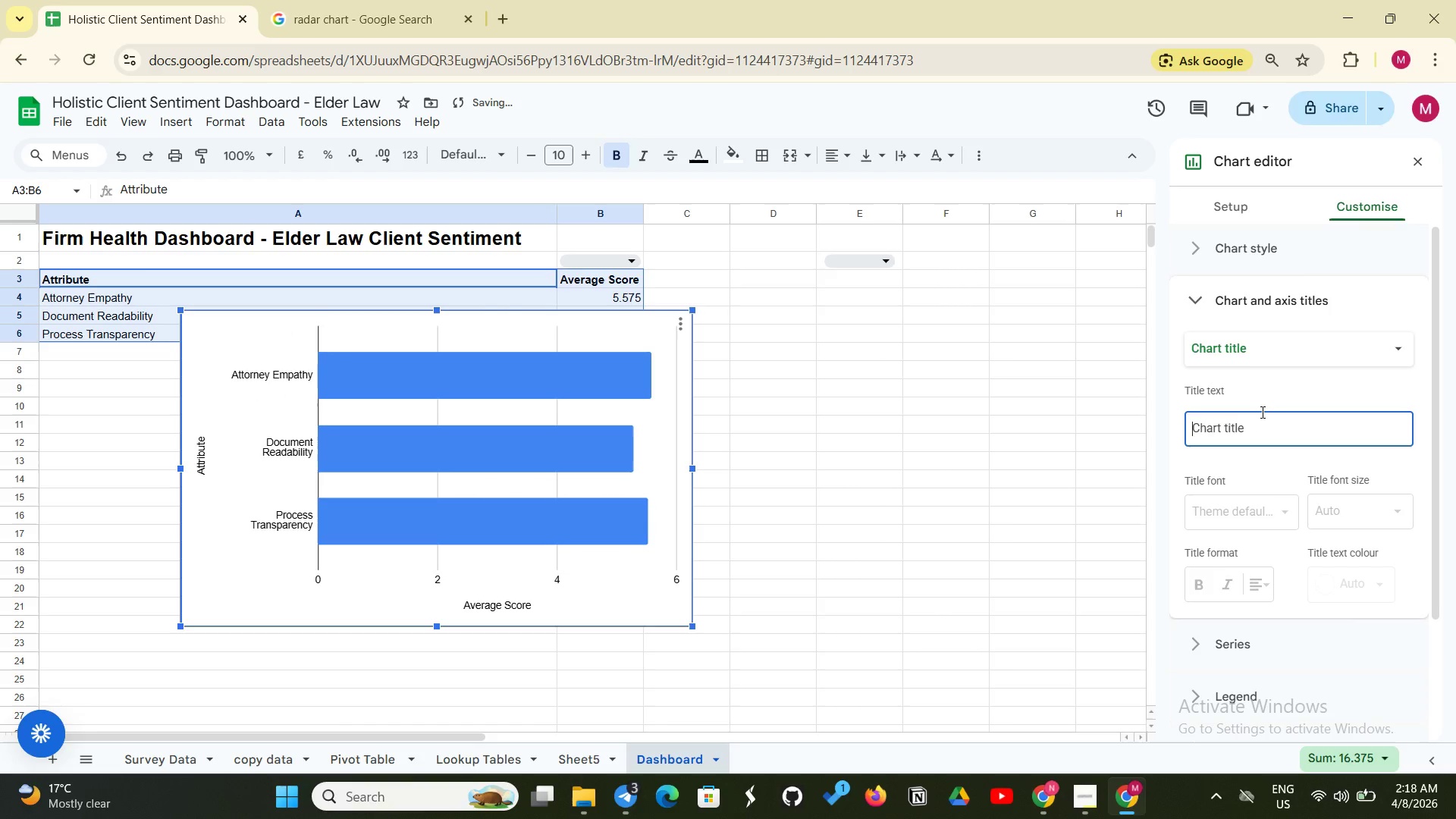 
type(Attribute Comparison(1-10 Scale))
 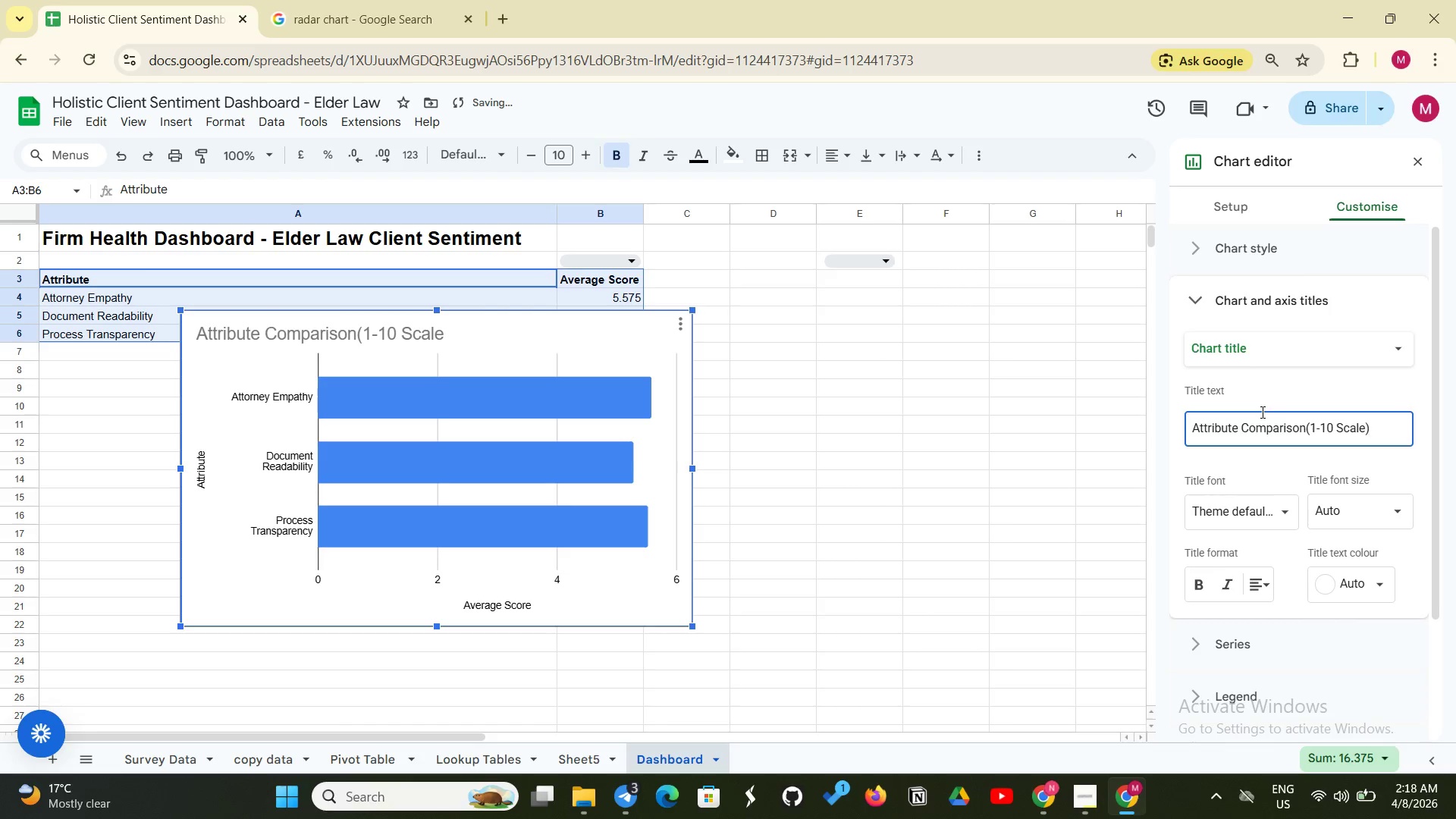 
key(Enter)
 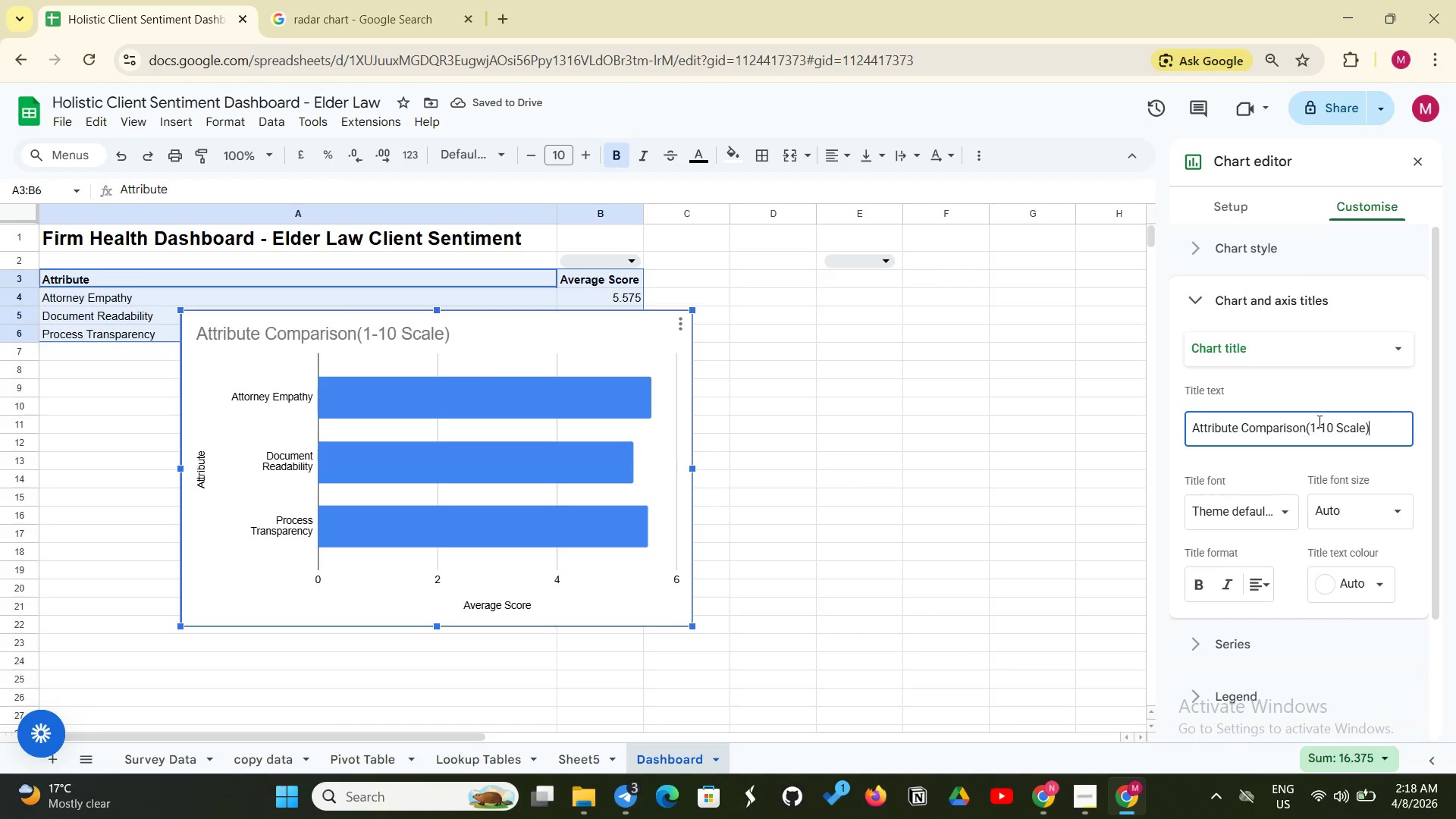 
scroll: coordinate [1383, 407], scroll_direction: down, amount: 1.0
 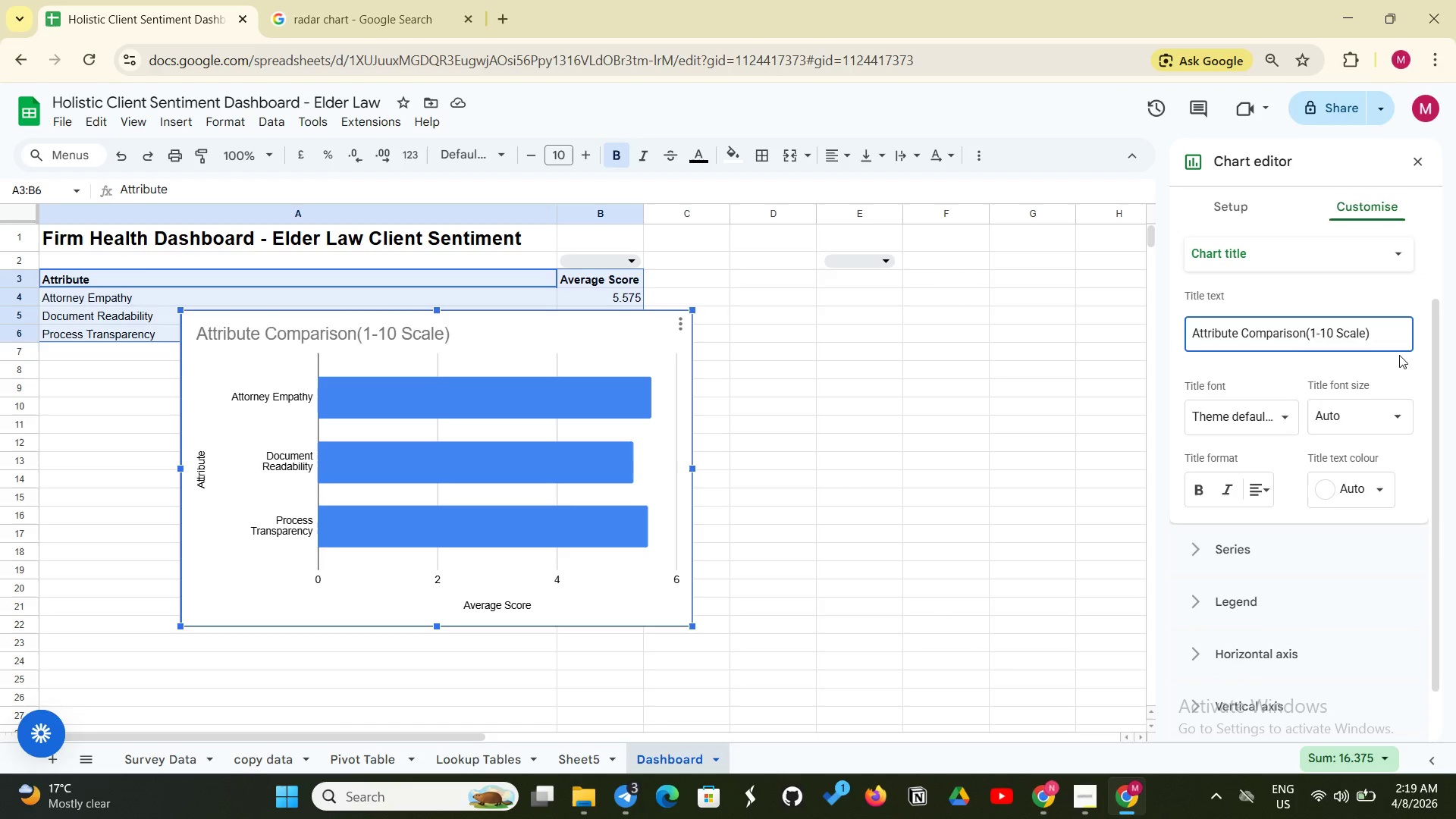 
key(Enter)
 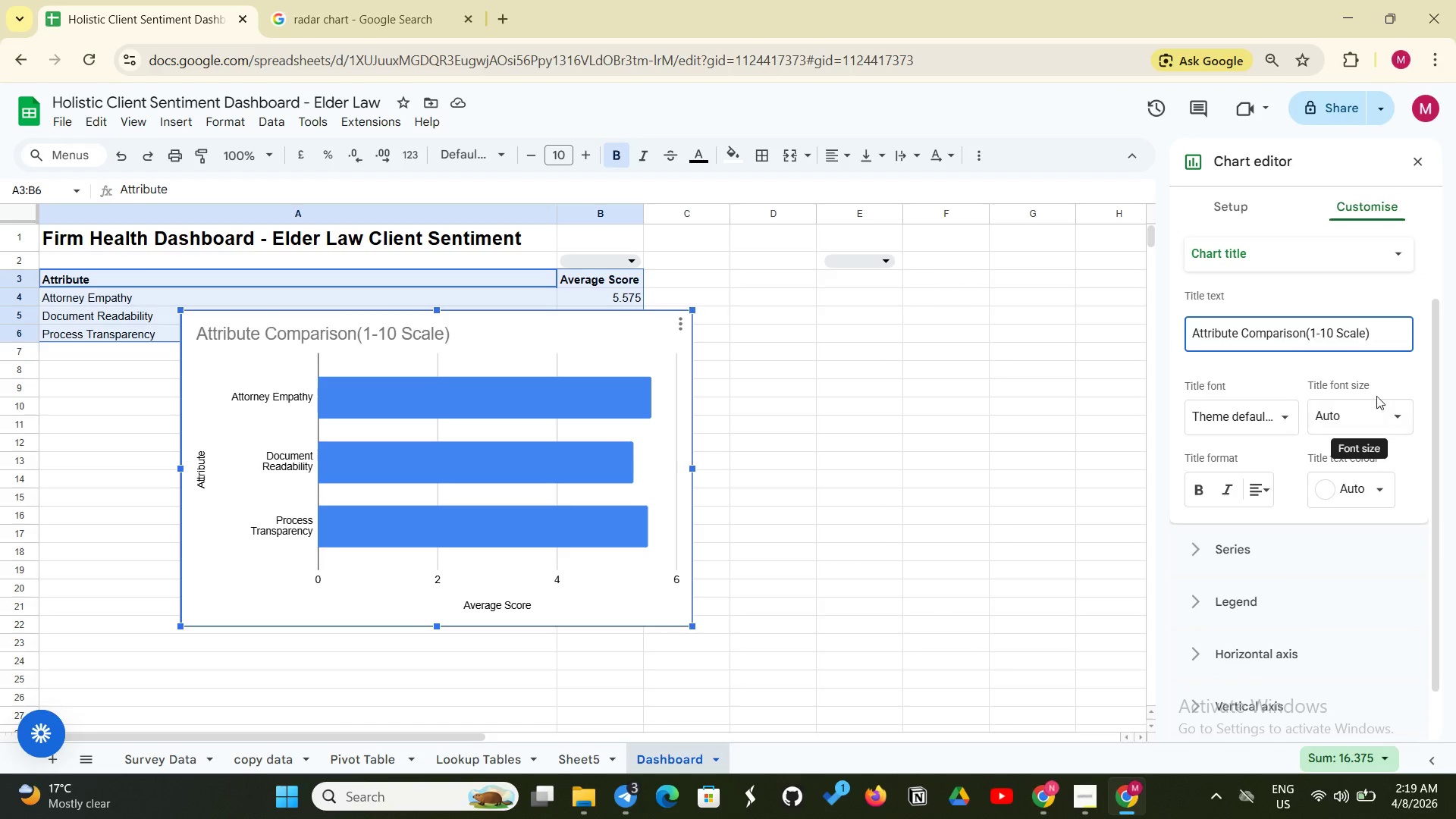 
wait(5.34)
 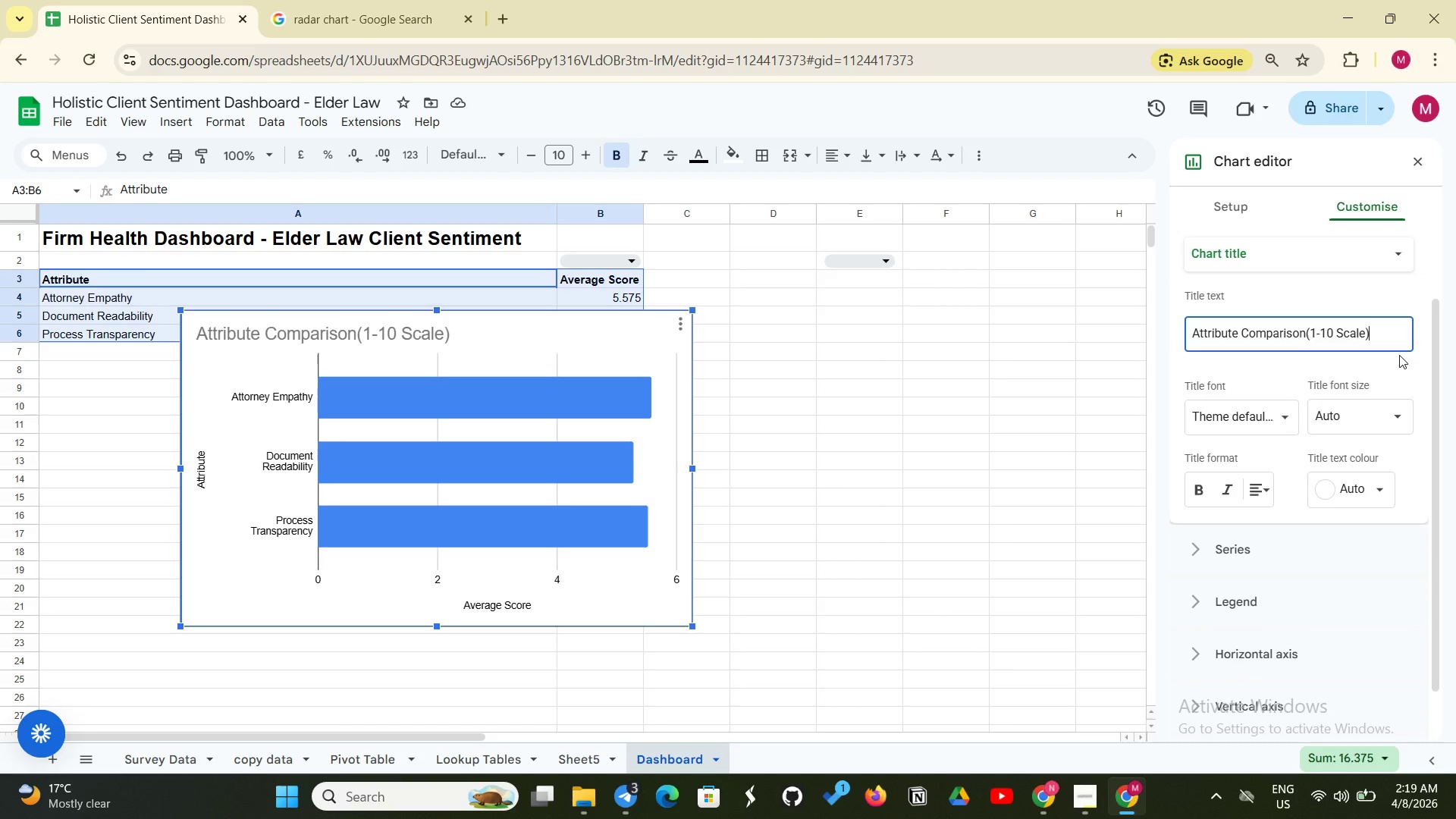 
scroll: coordinate [1332, 613], scroll_direction: down, amount: 5.0
 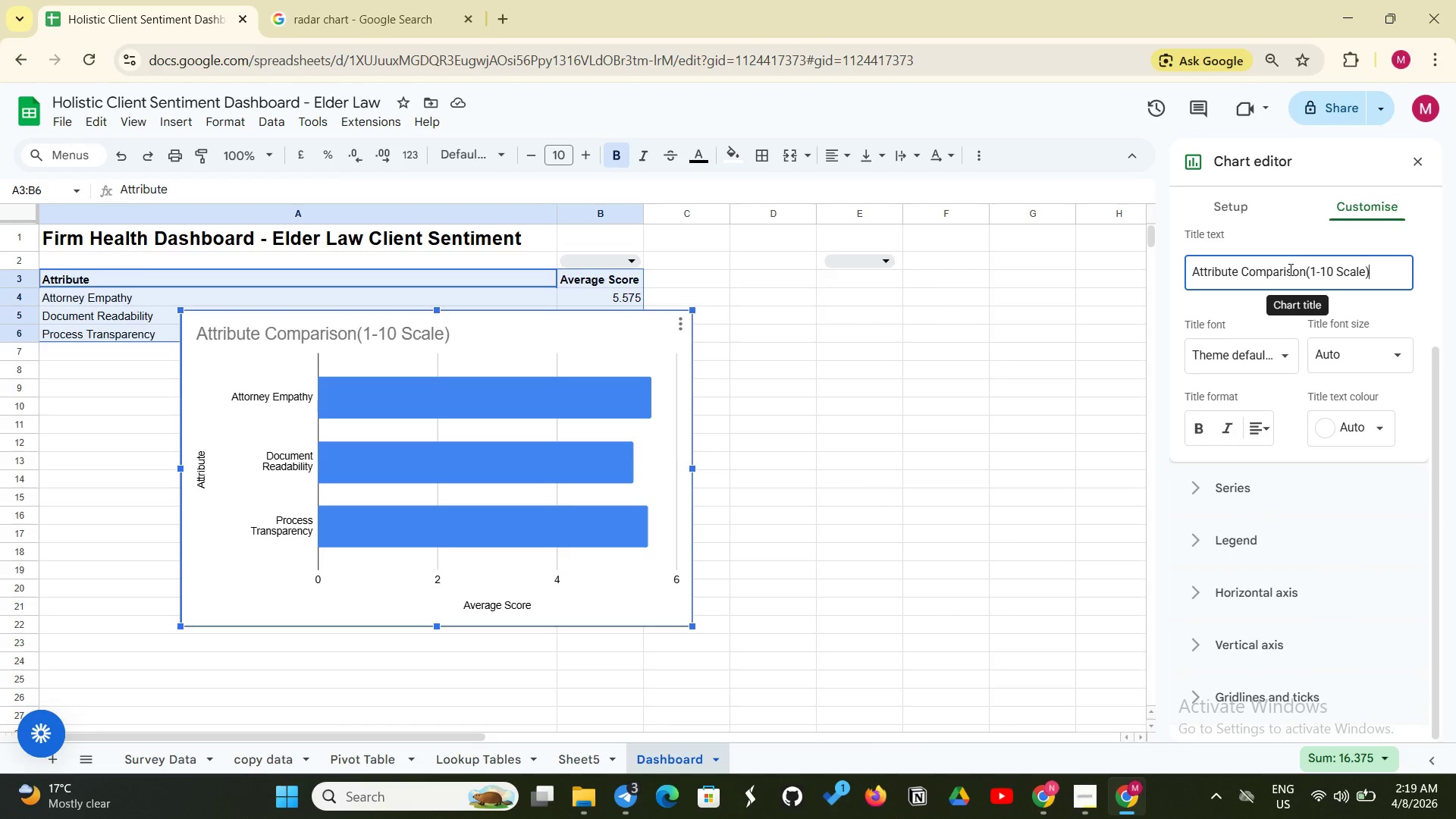 
scroll: coordinate [1289, 269], scroll_direction: none, amount: 0.0
 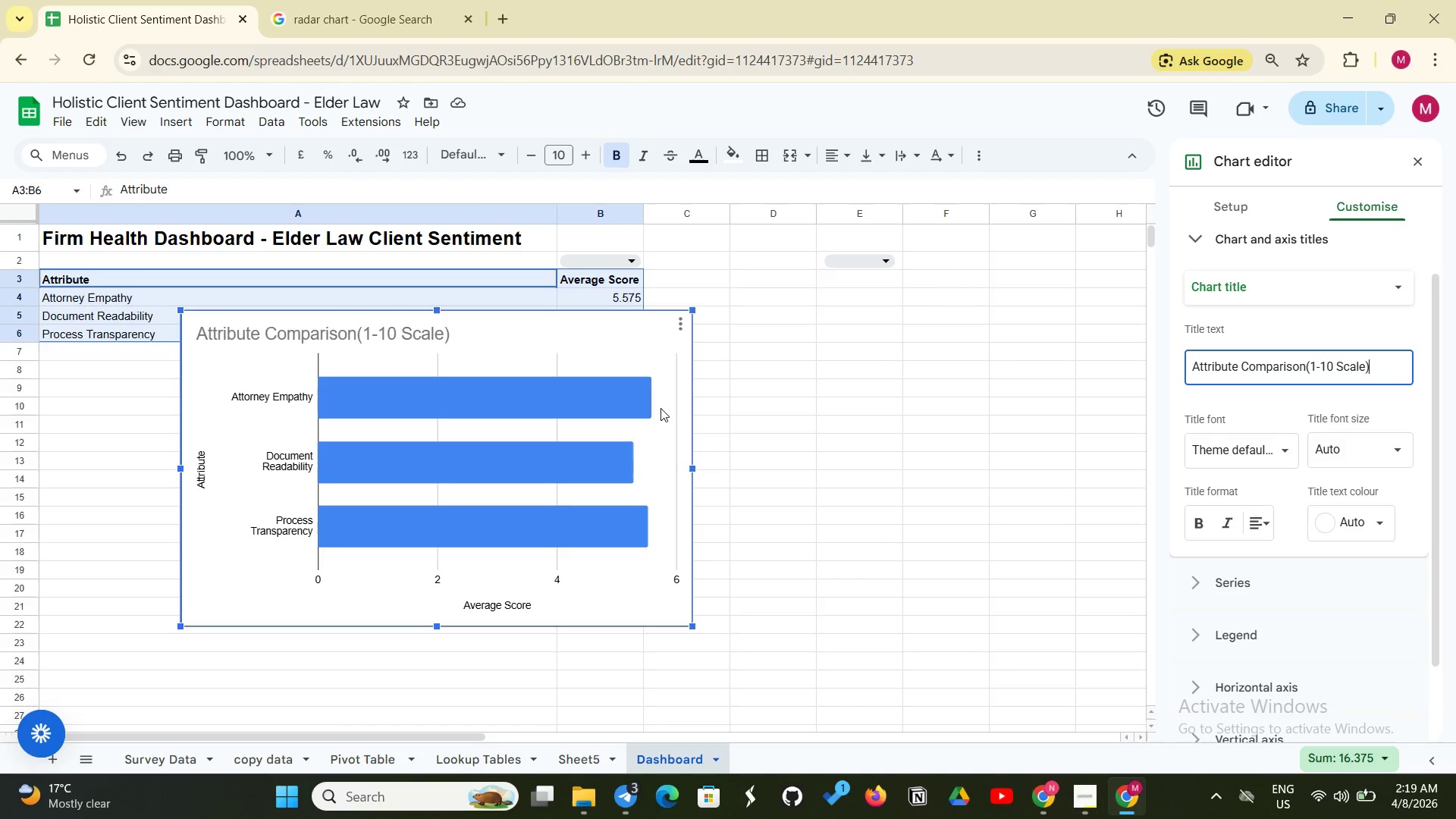 
wait(18.96)
 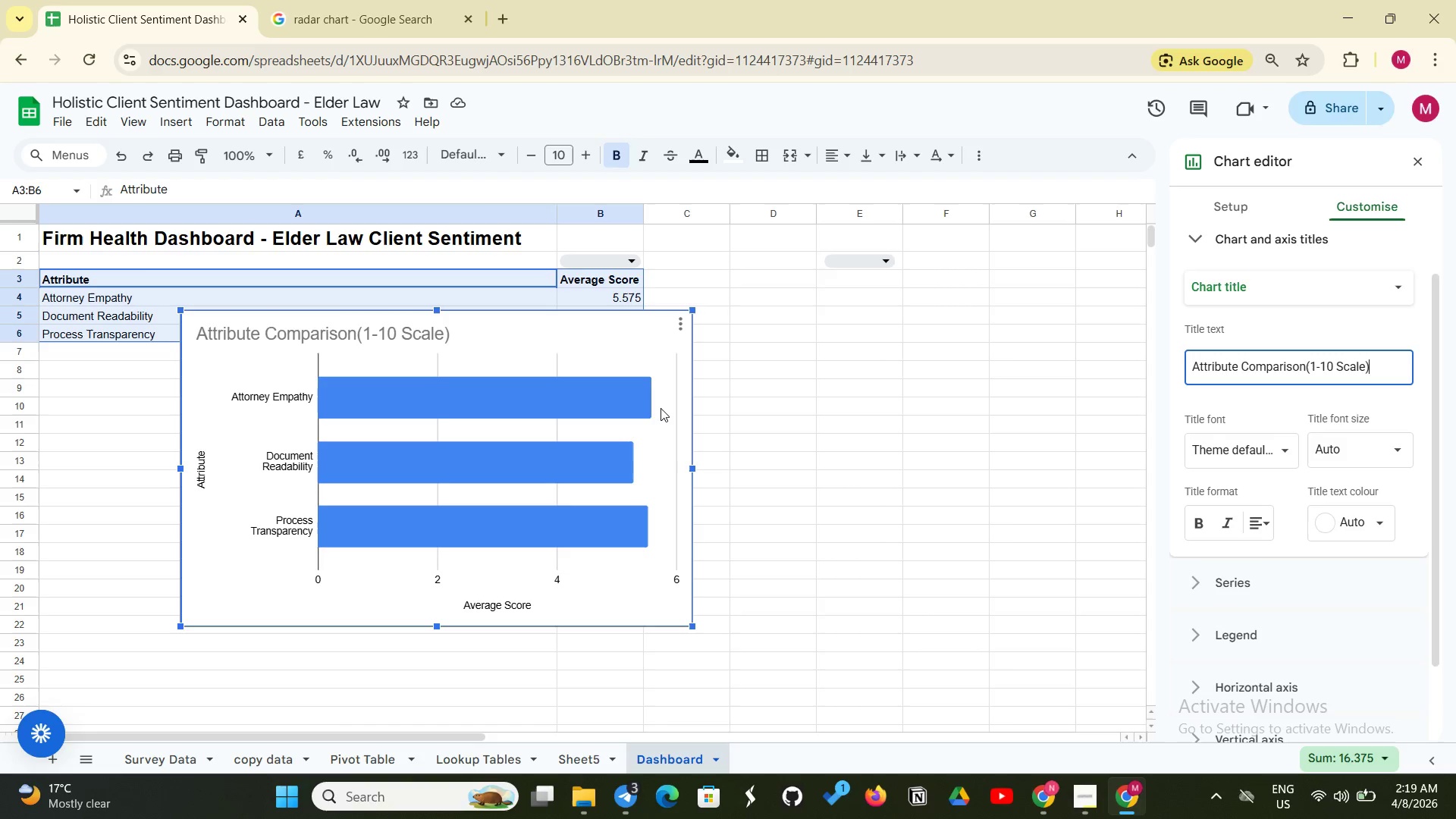 
left_click([864, 455])
 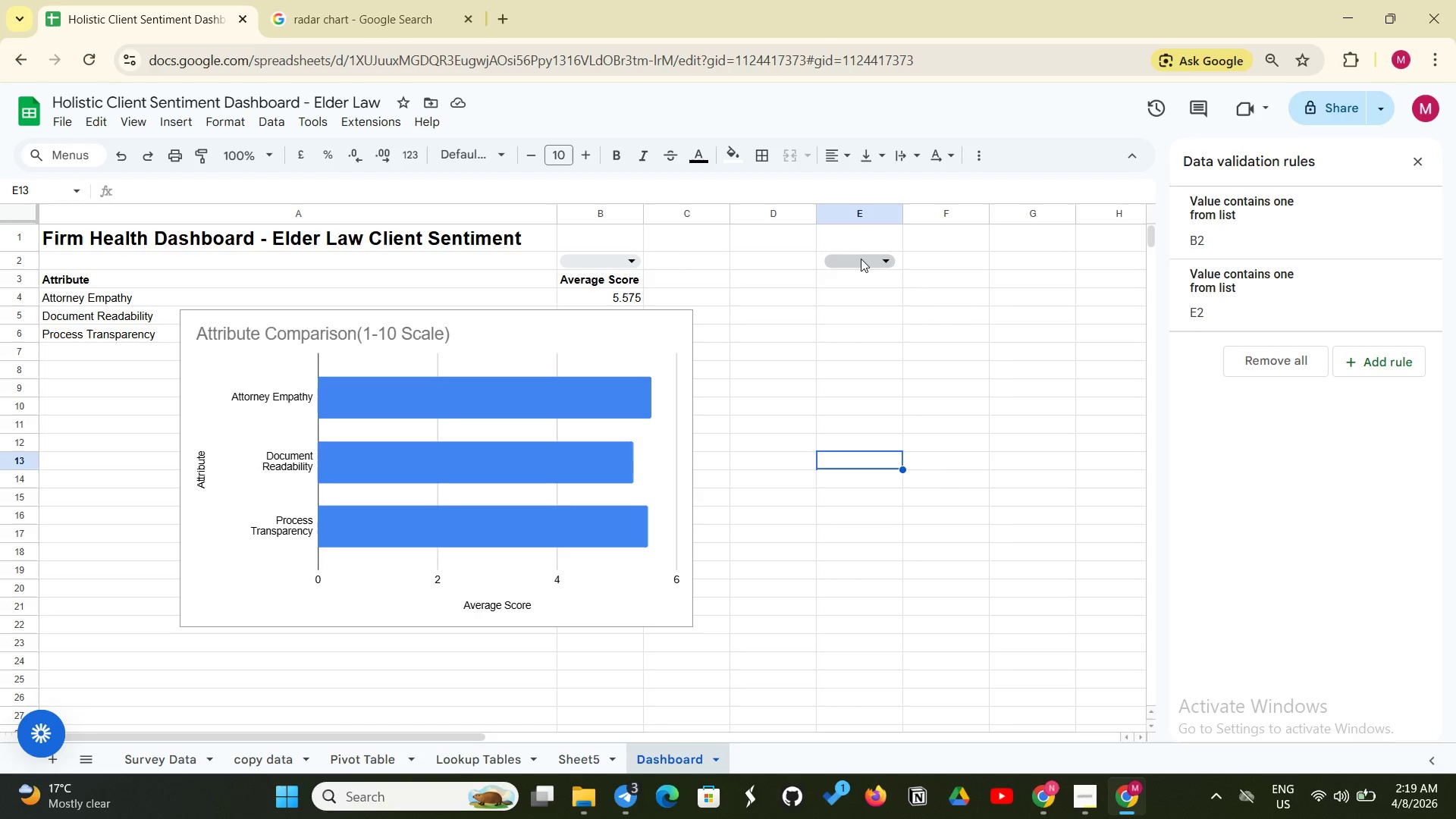 
wait(5.09)
 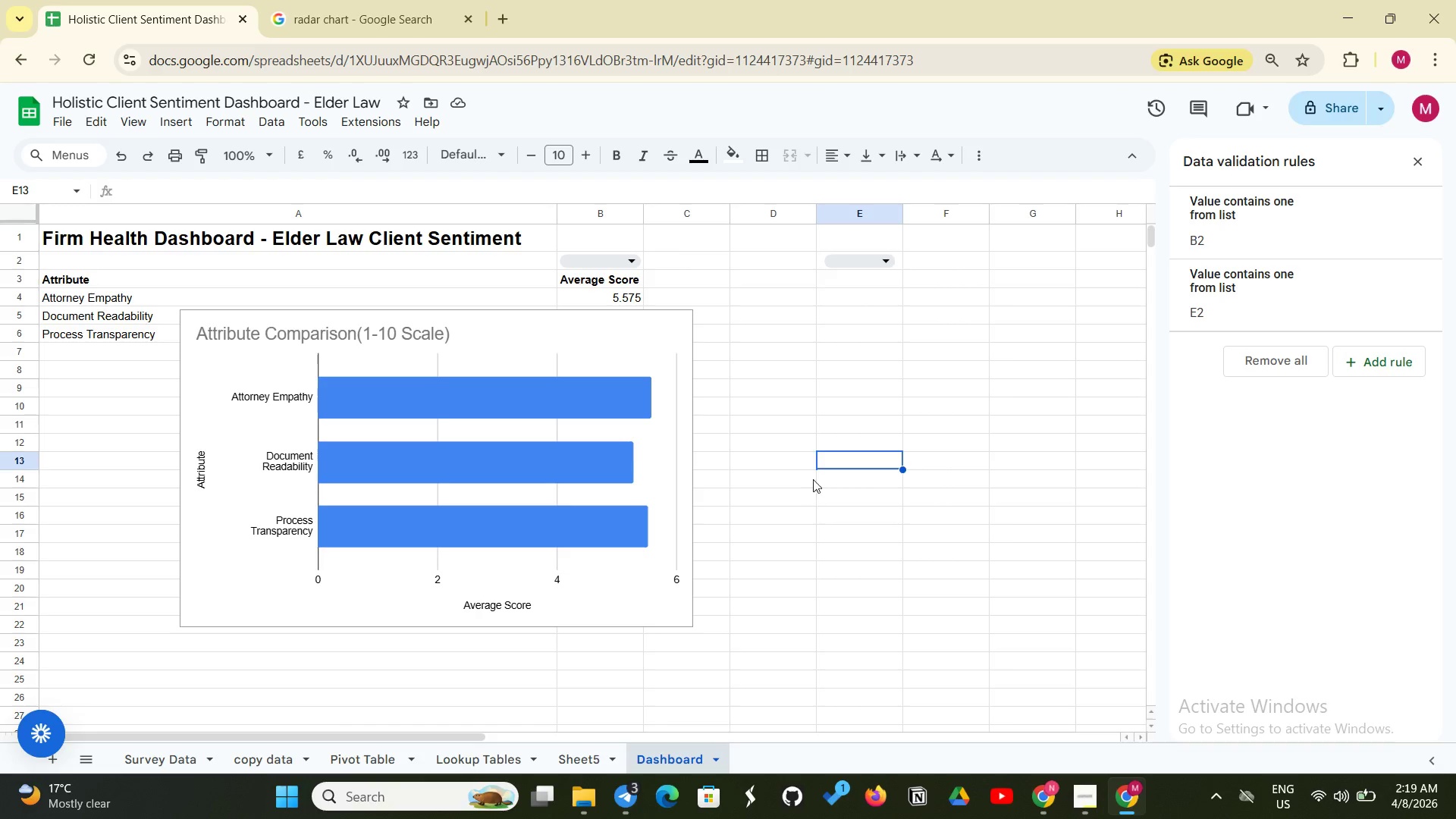 
left_click([855, 275])
 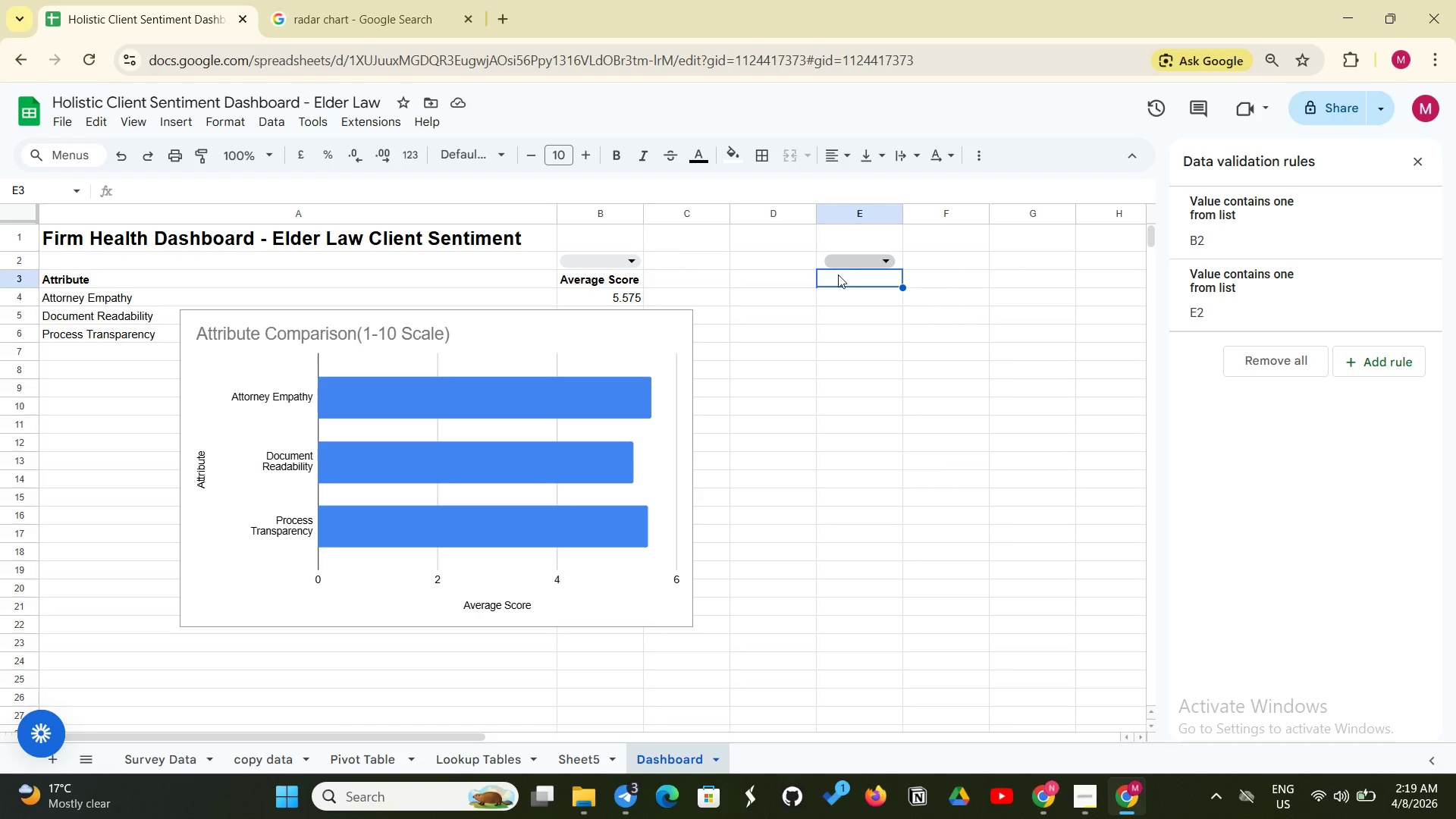 
left_click([839, 298])
 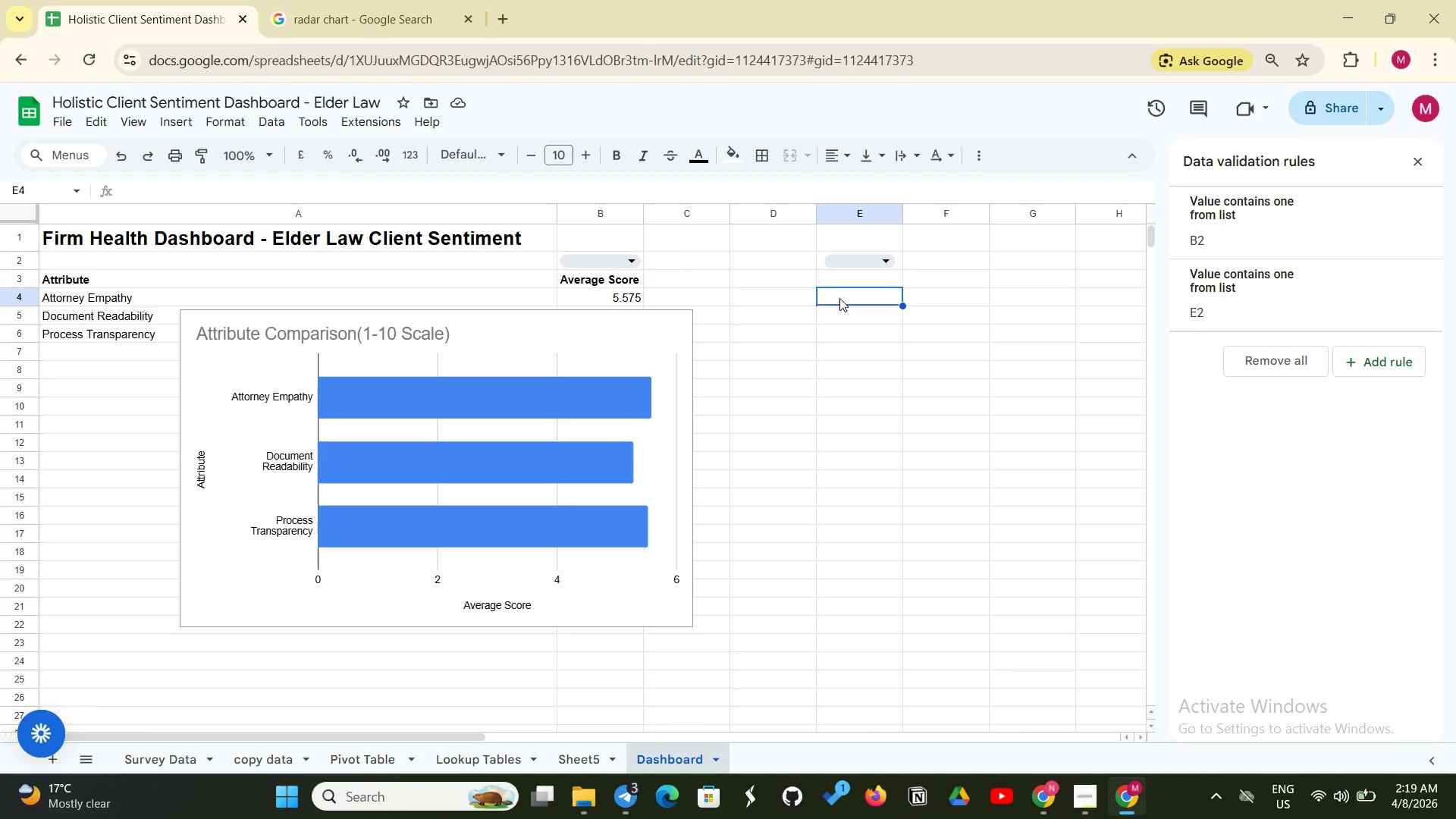 
left_click([843, 312])
 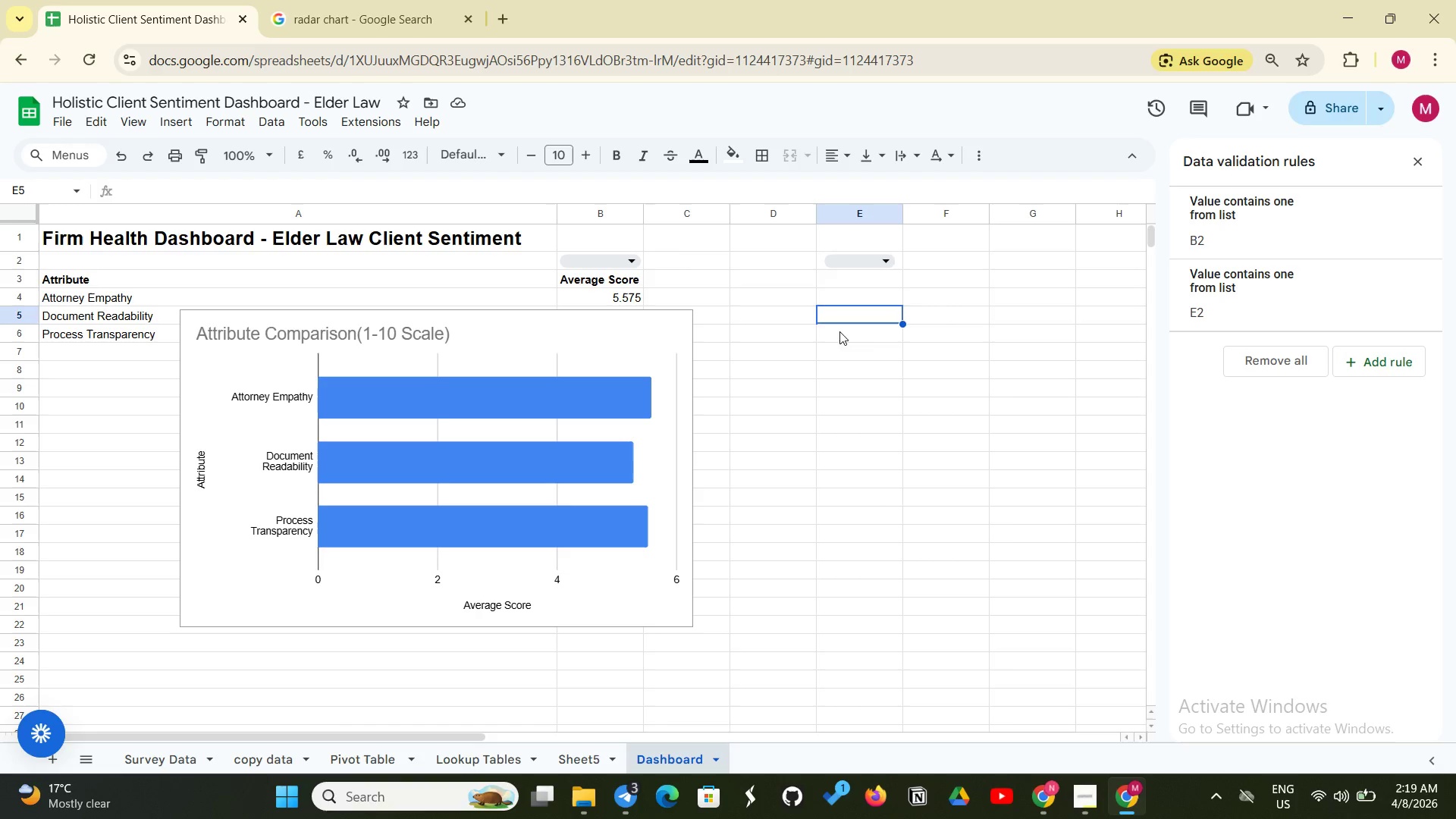 
left_click([839, 331])
 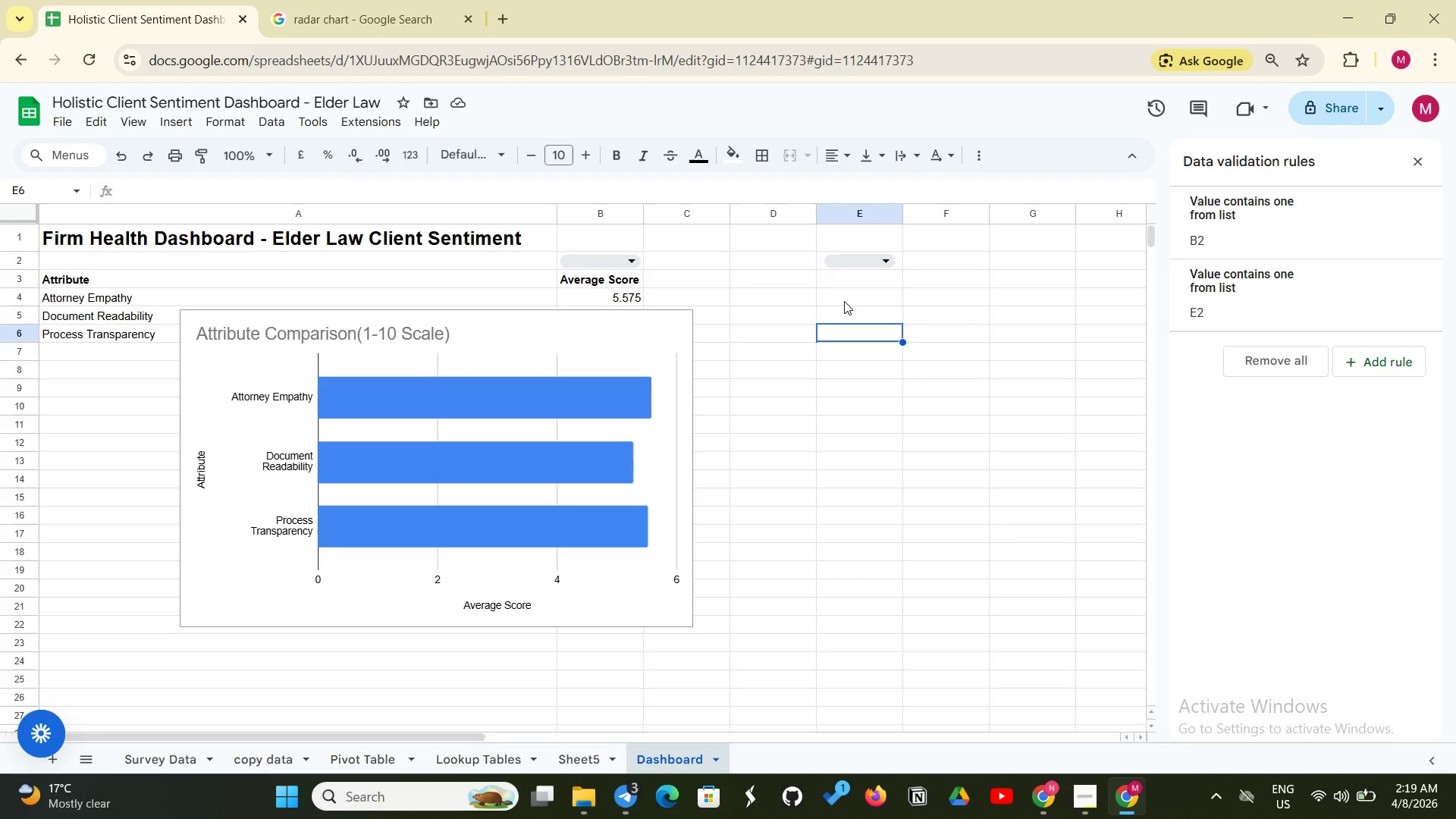 
wait(6.7)
 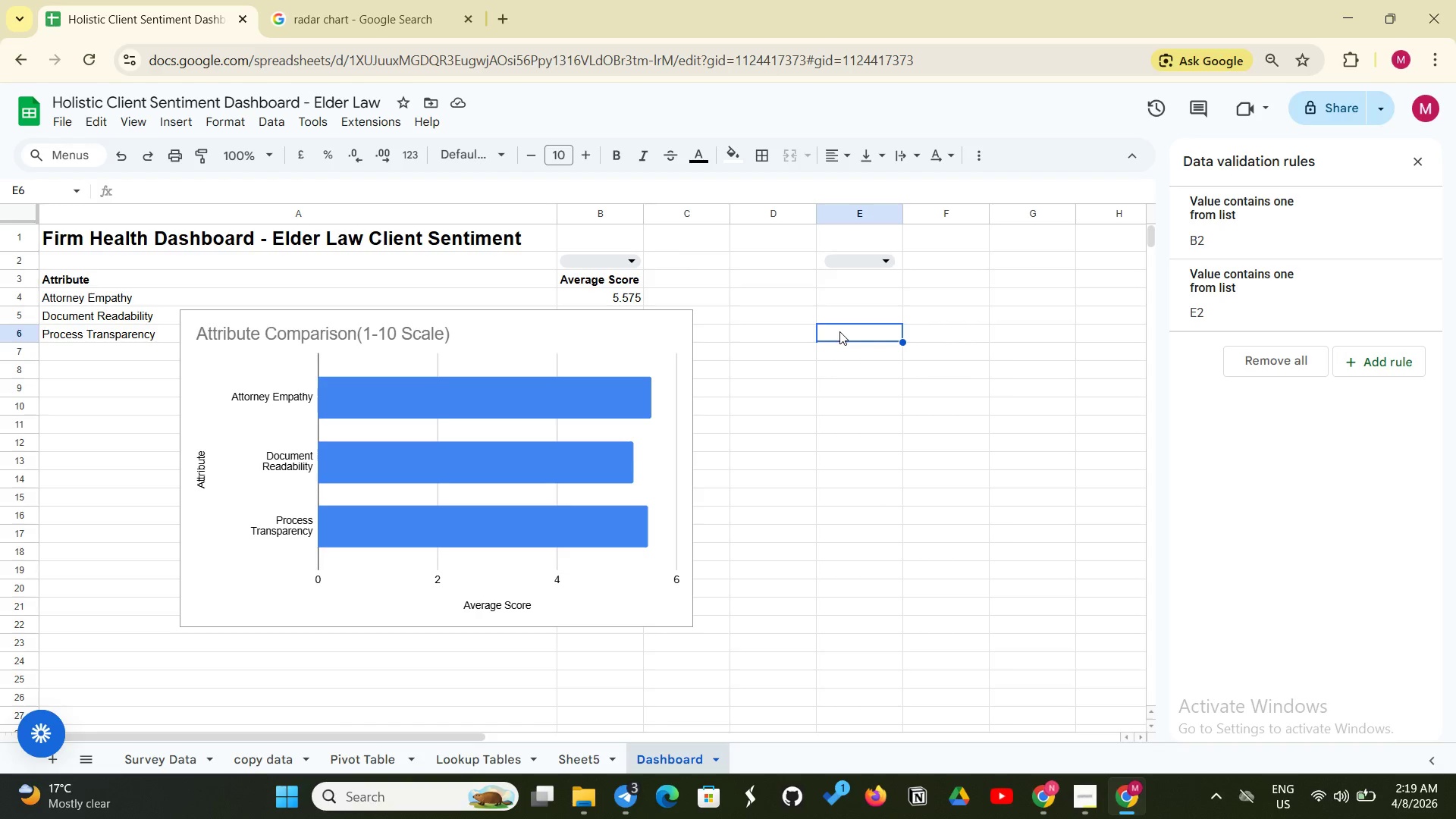 
type(+)
key(Backspace)
type(=Avera)
key(Backspace)
key(Backspace)
key(Backspace)
 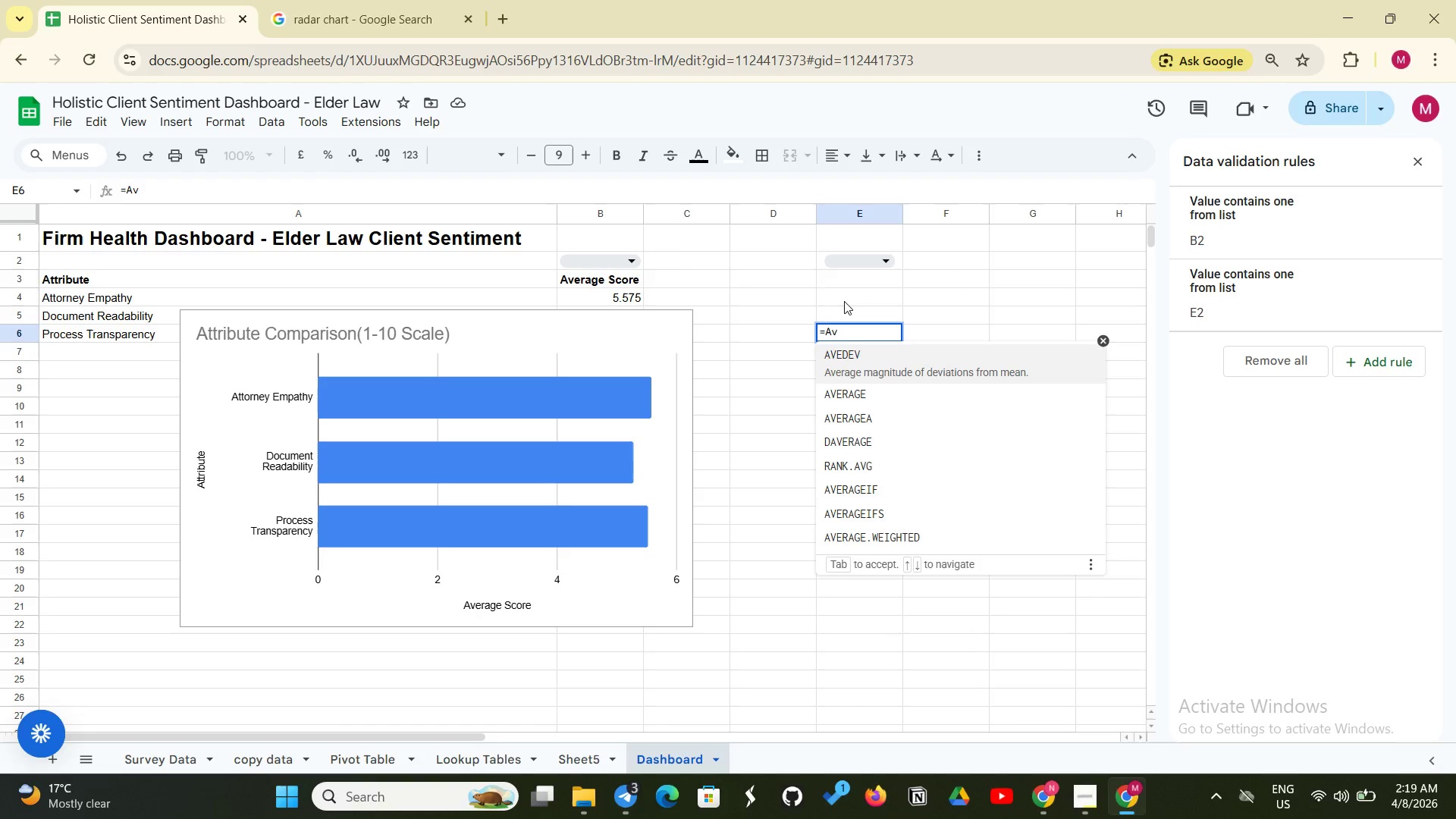 
left_click([876, 411])
 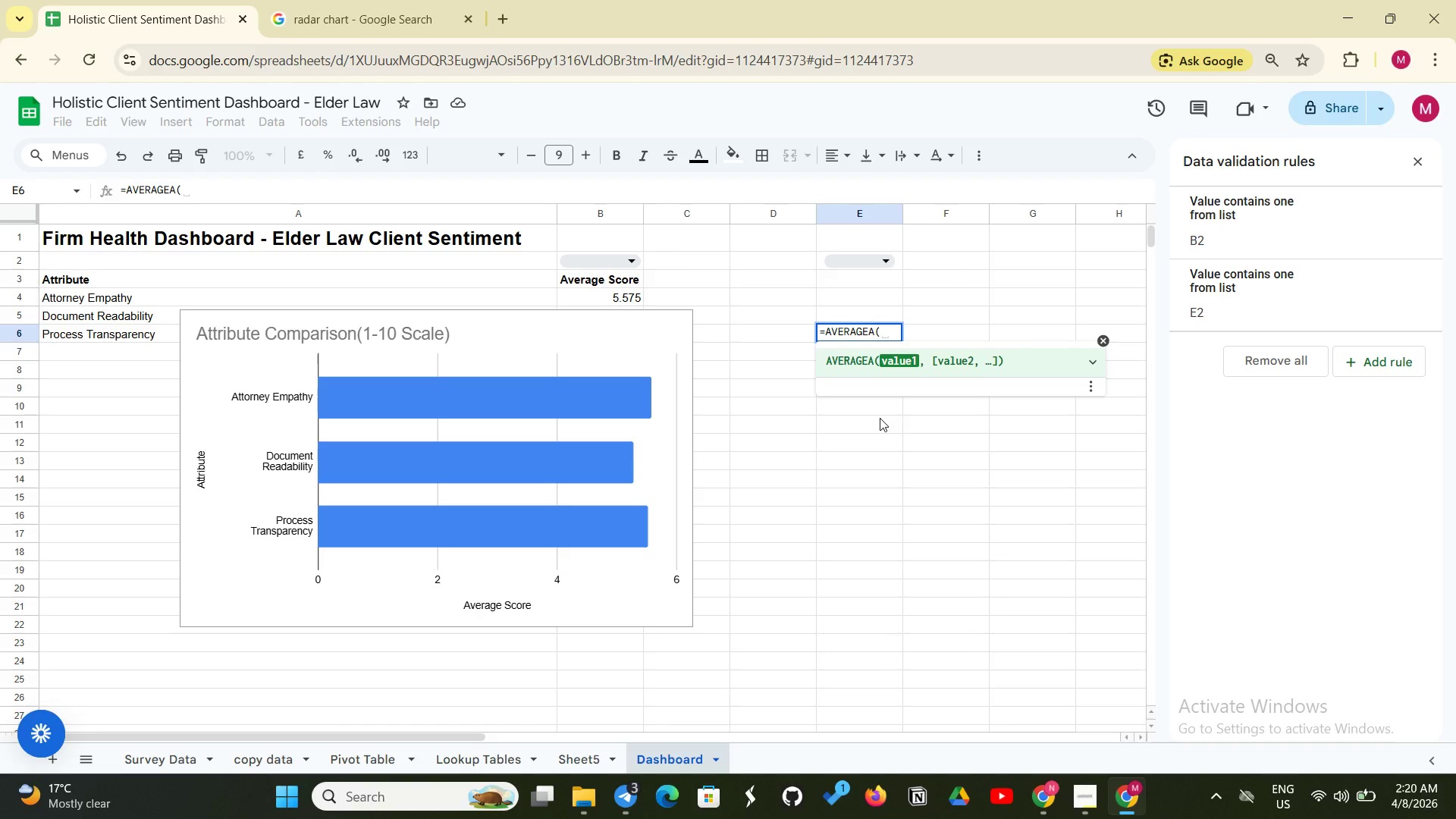 
key(Backspace)
 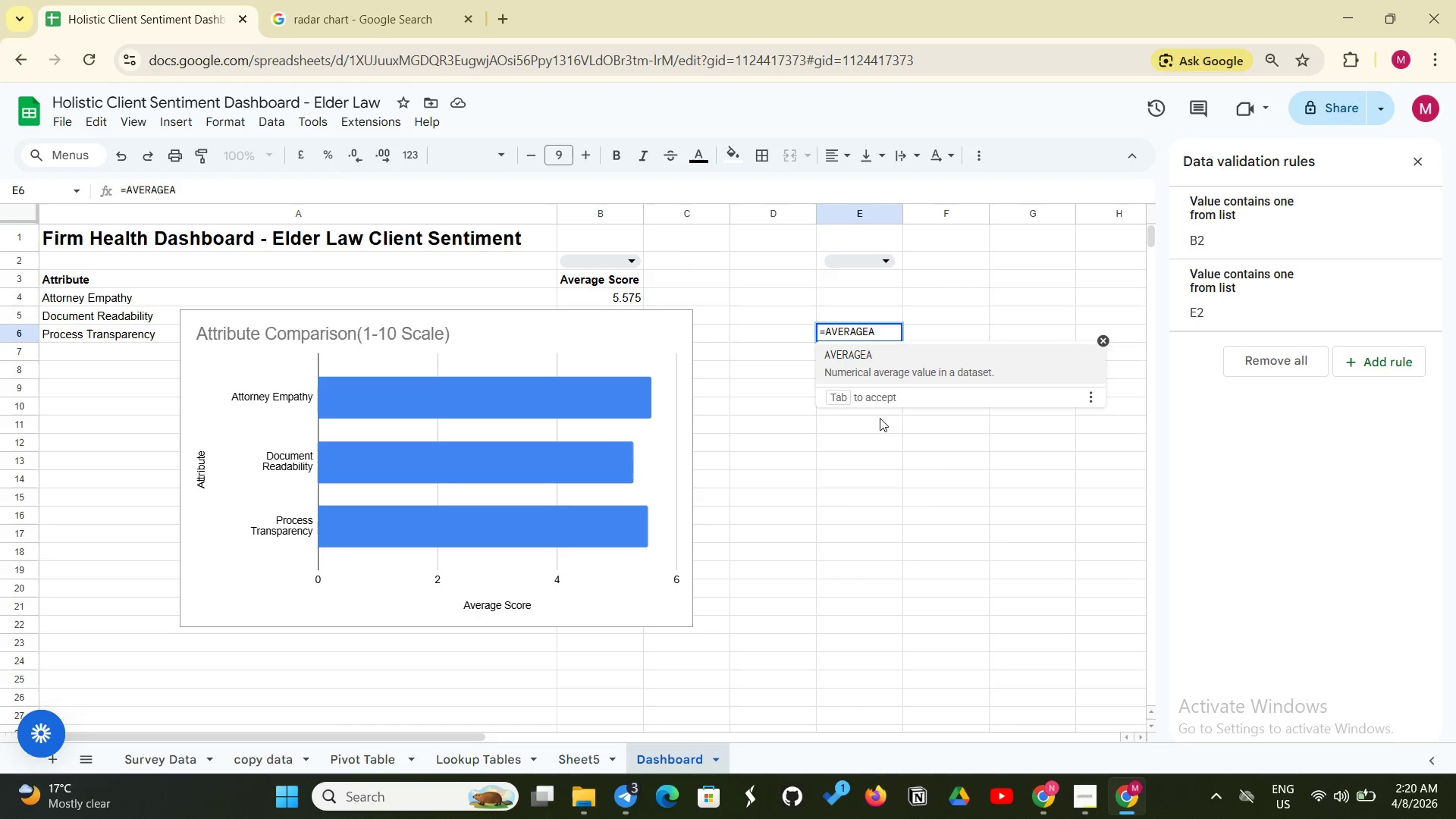 
key(Backspace)
 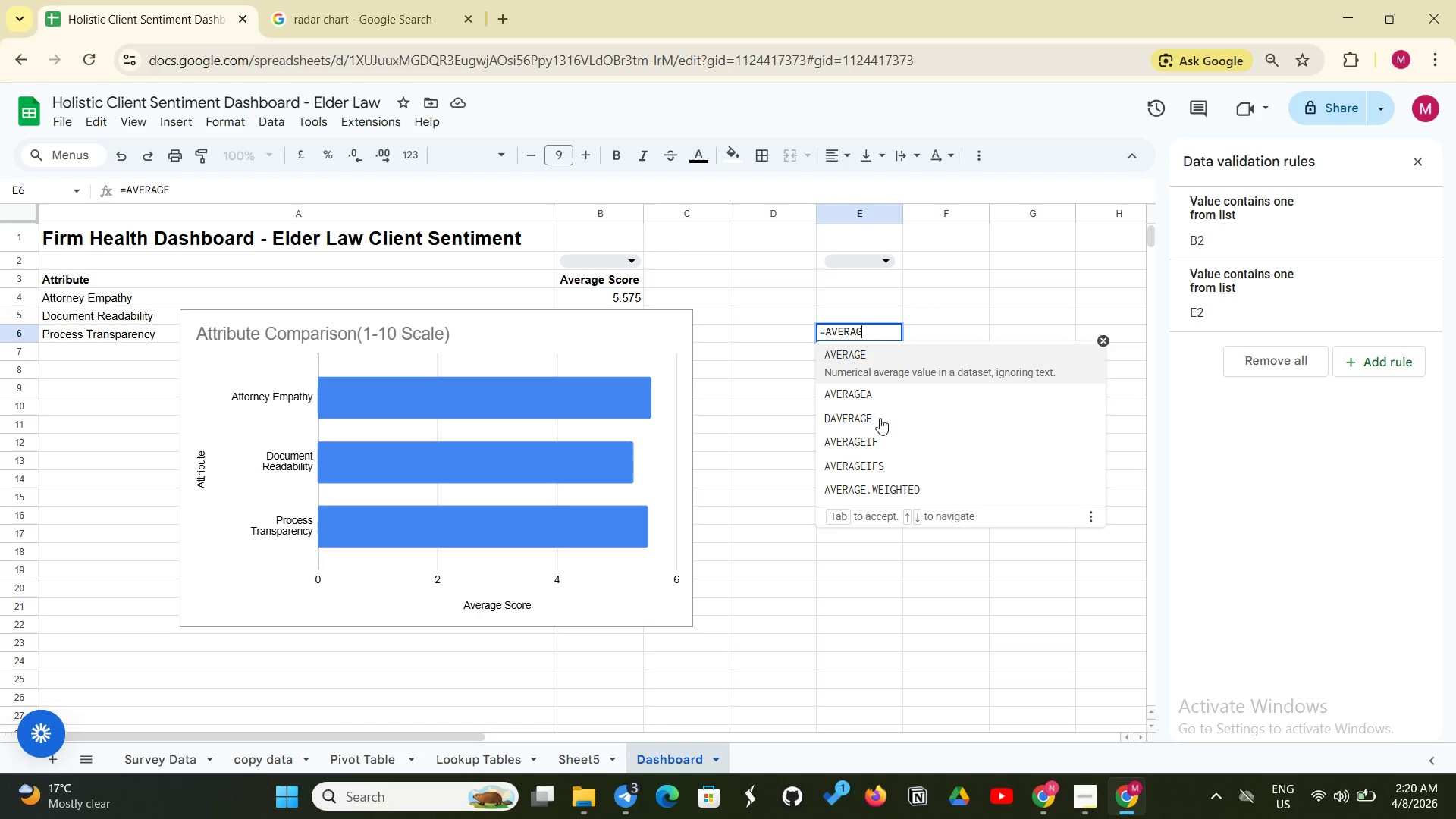 
key(Backspace)
 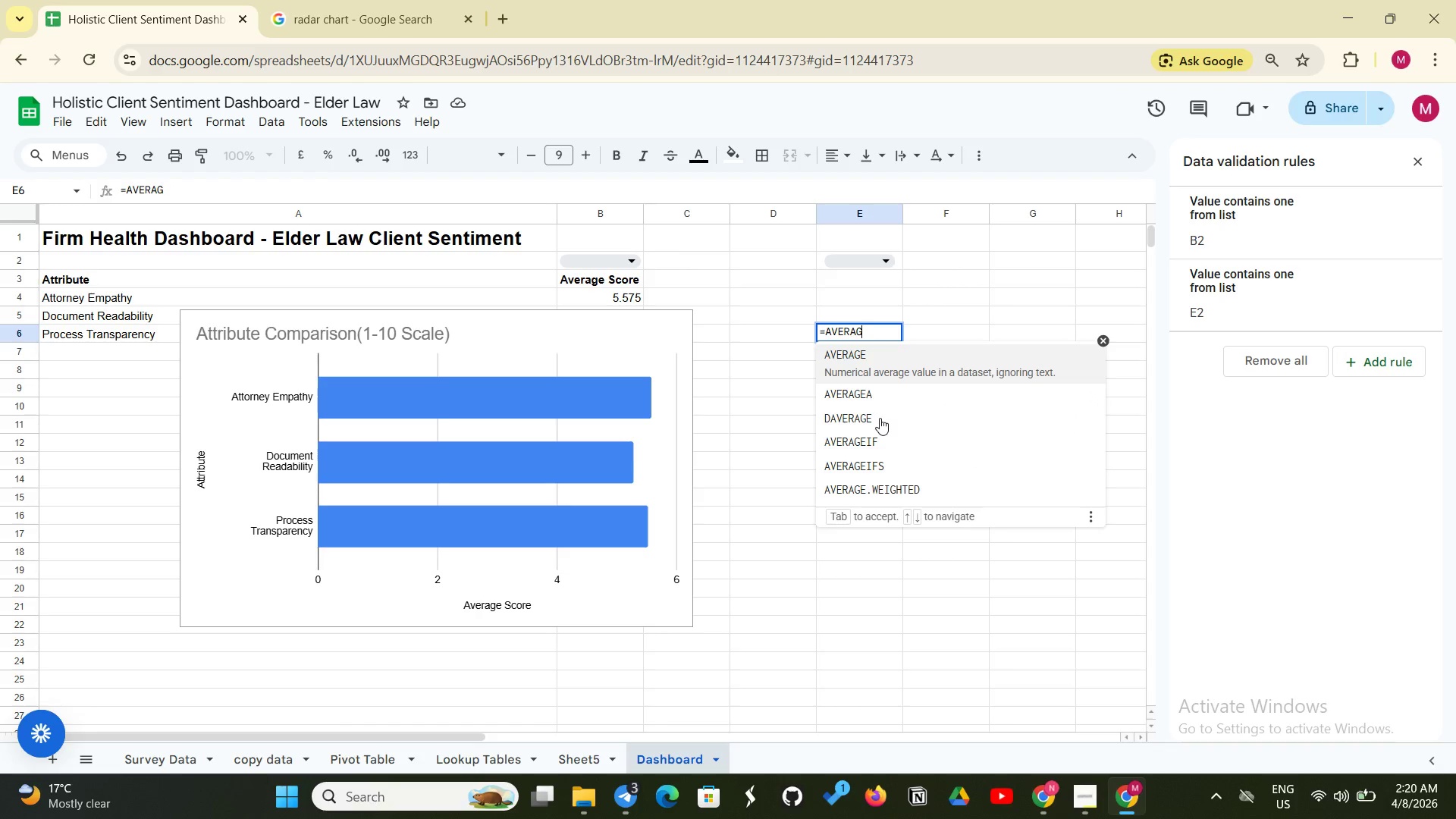 
key(Backspace)
 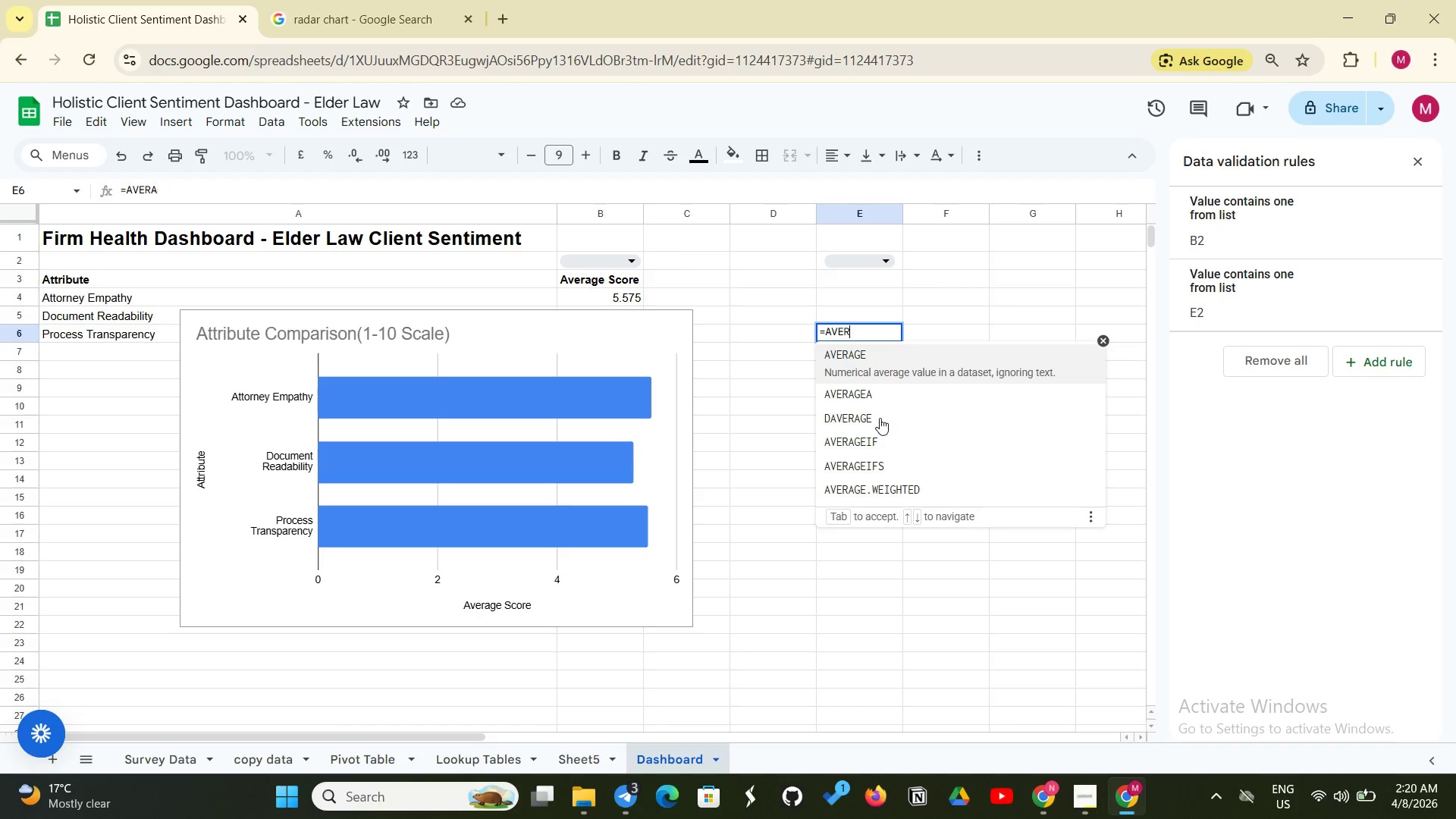 
key(Backspace)
 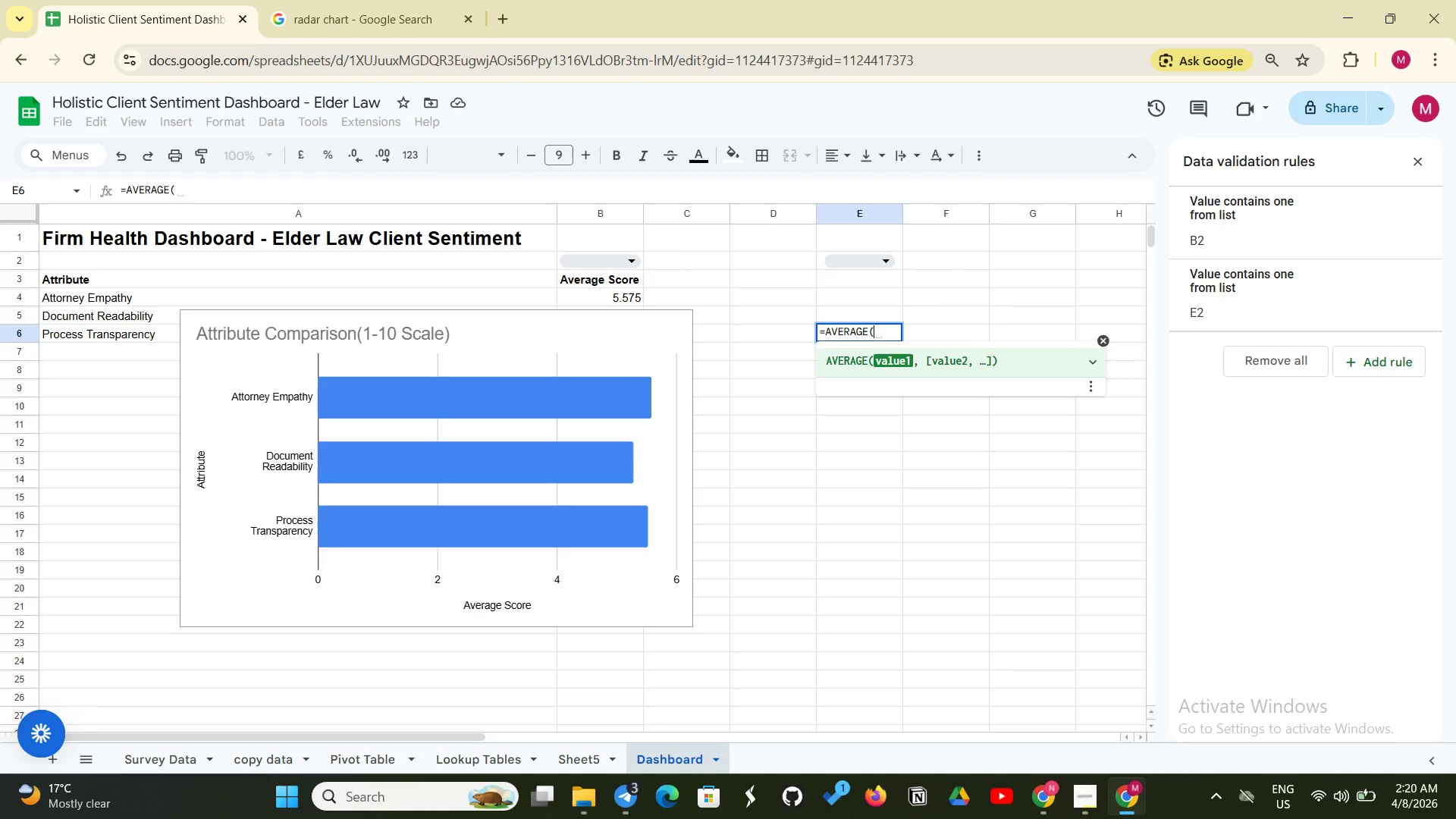 
wait(5.94)
 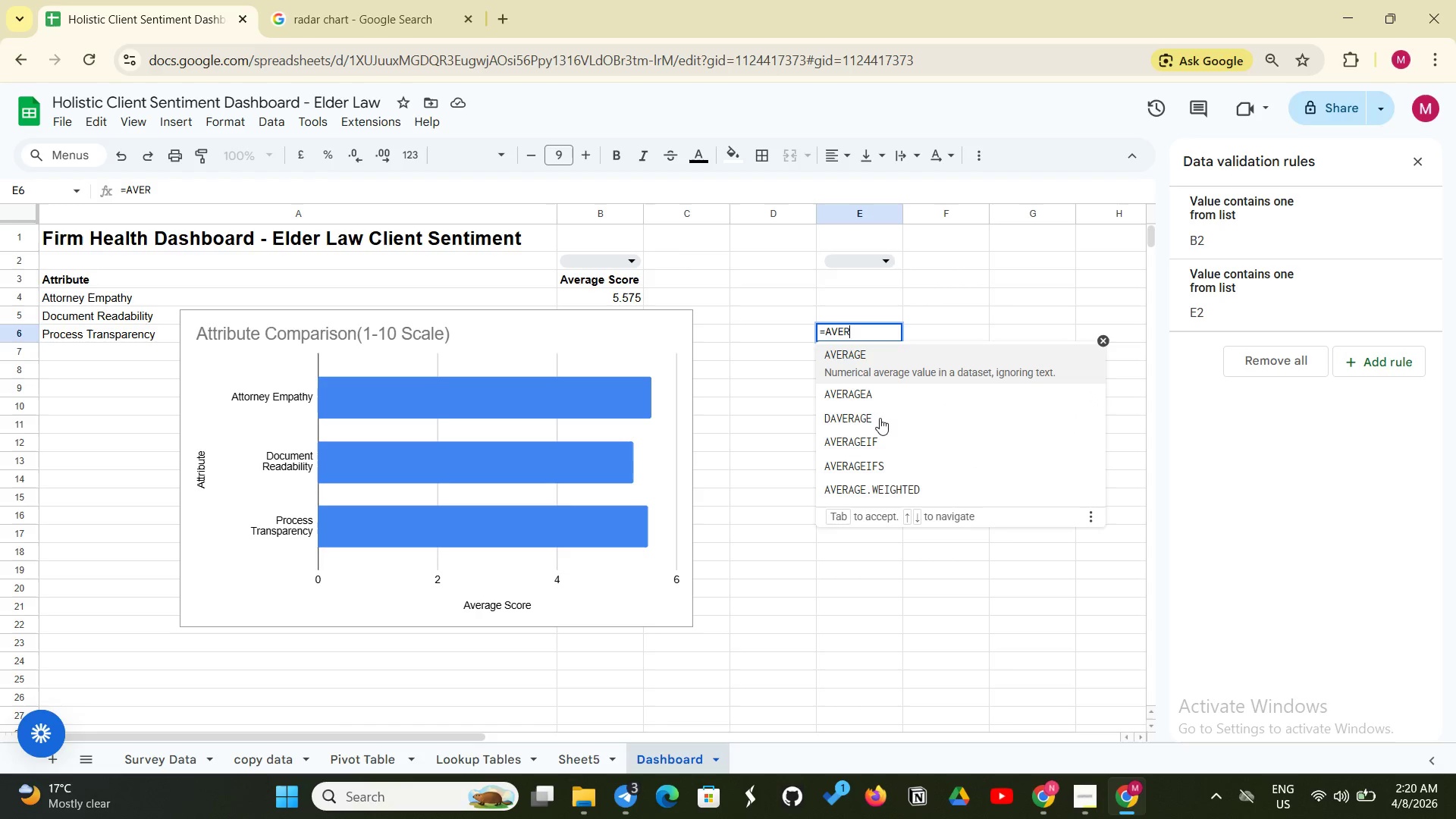 
type('Survey Data' !q)
key(Backspace)
type(Q)
 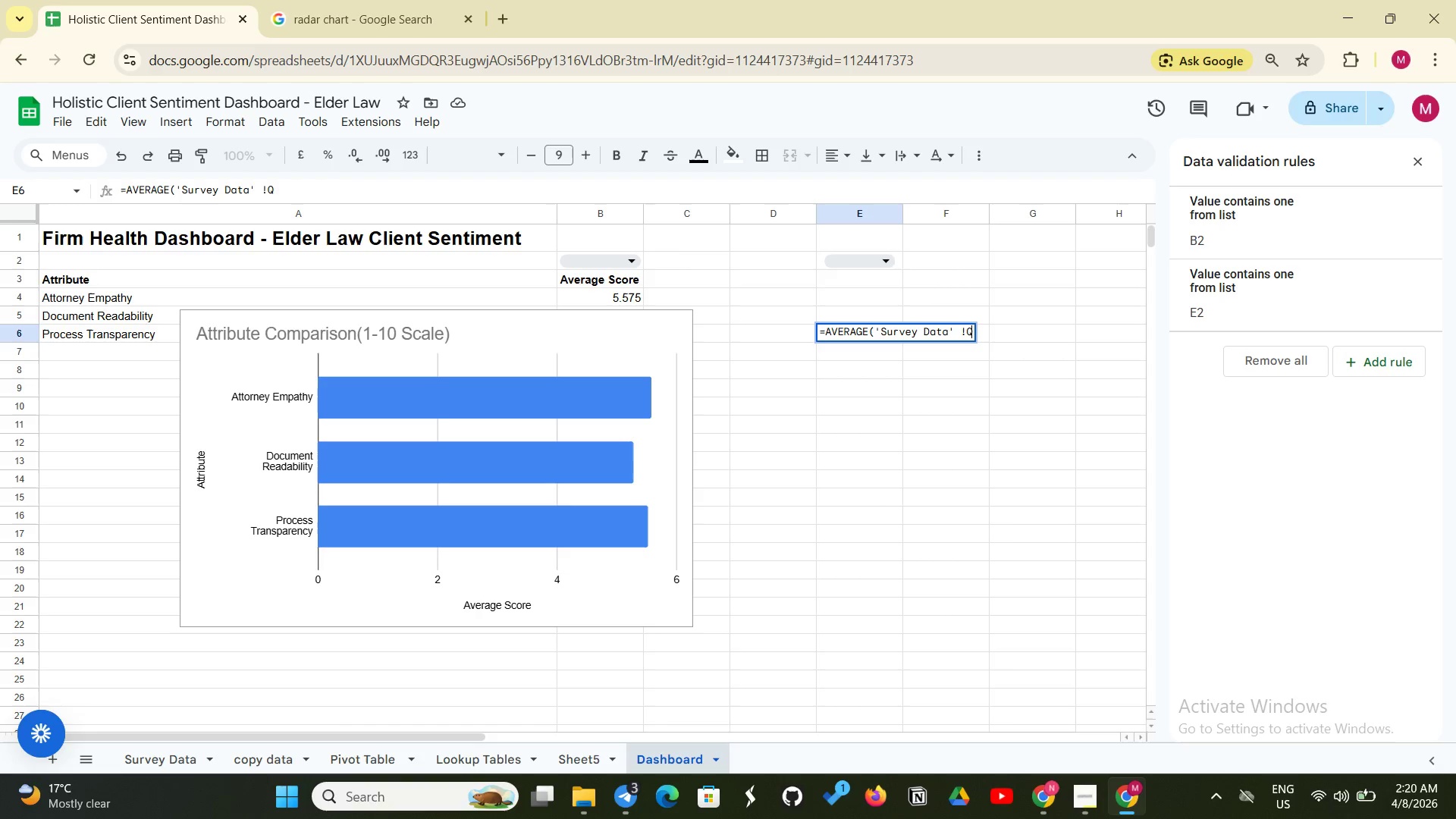 
key(Shift+3)
 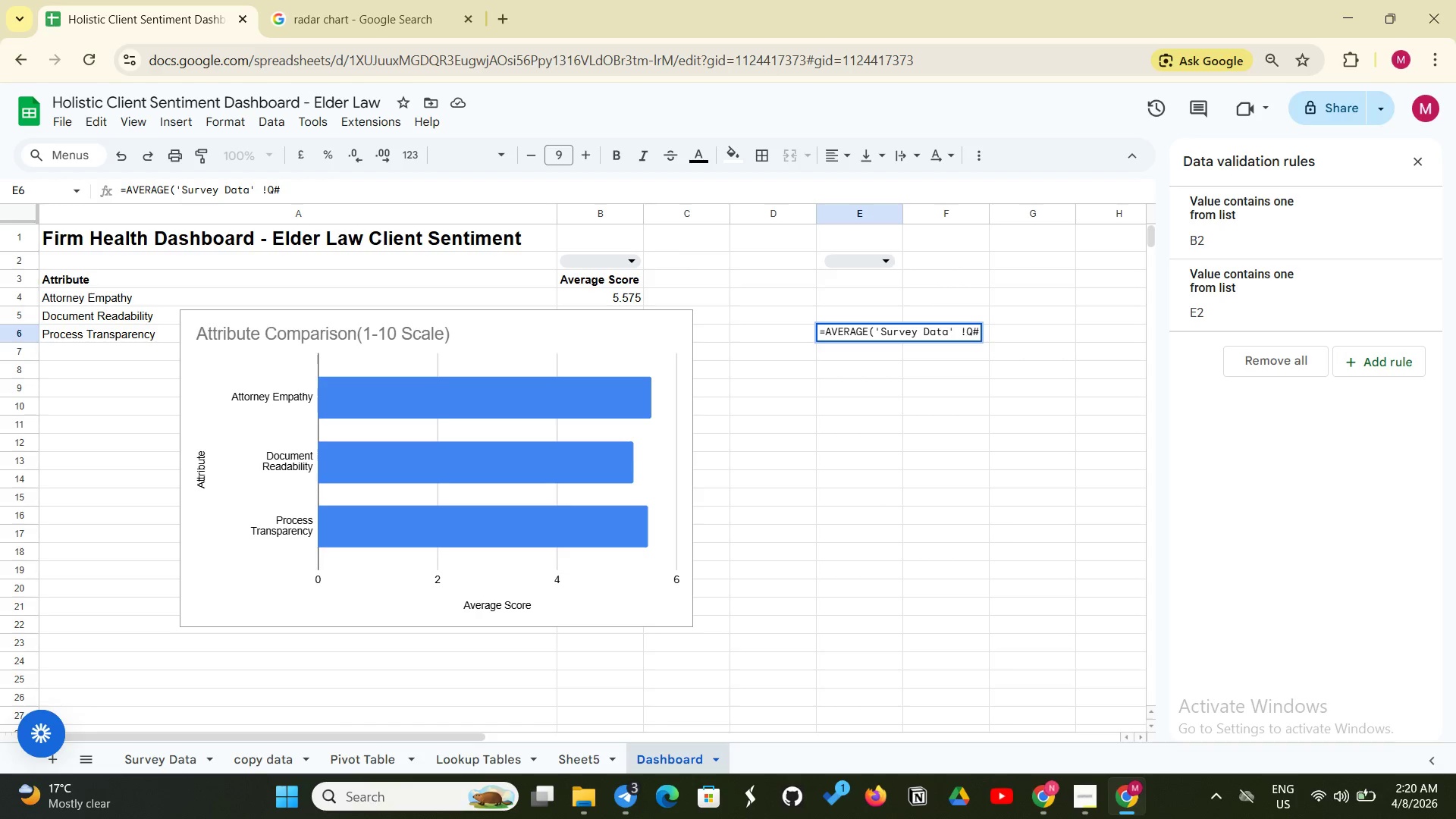 
key(Backspace)
 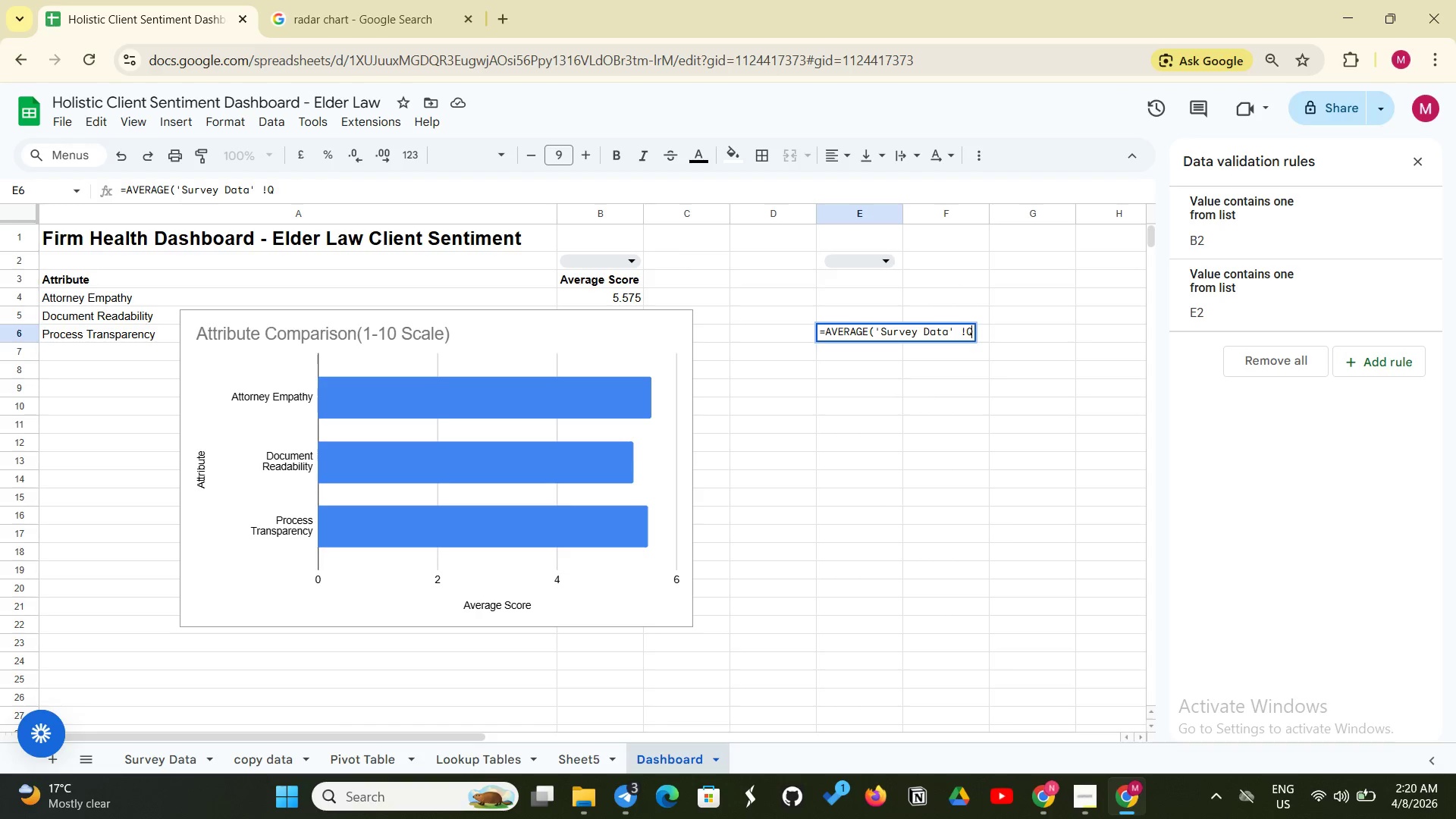 
key(3)
 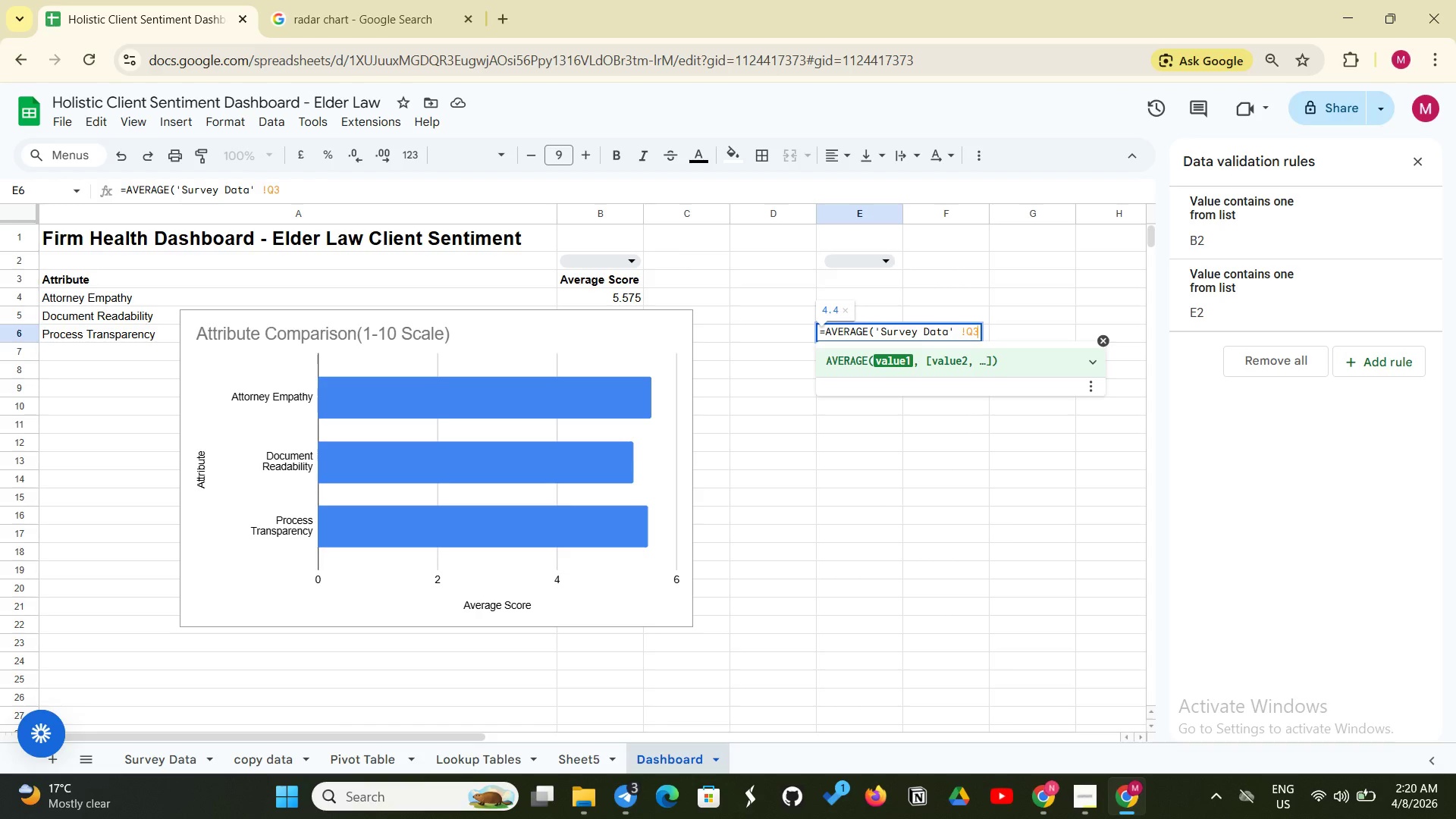 
key(Shift+Semicolon)
 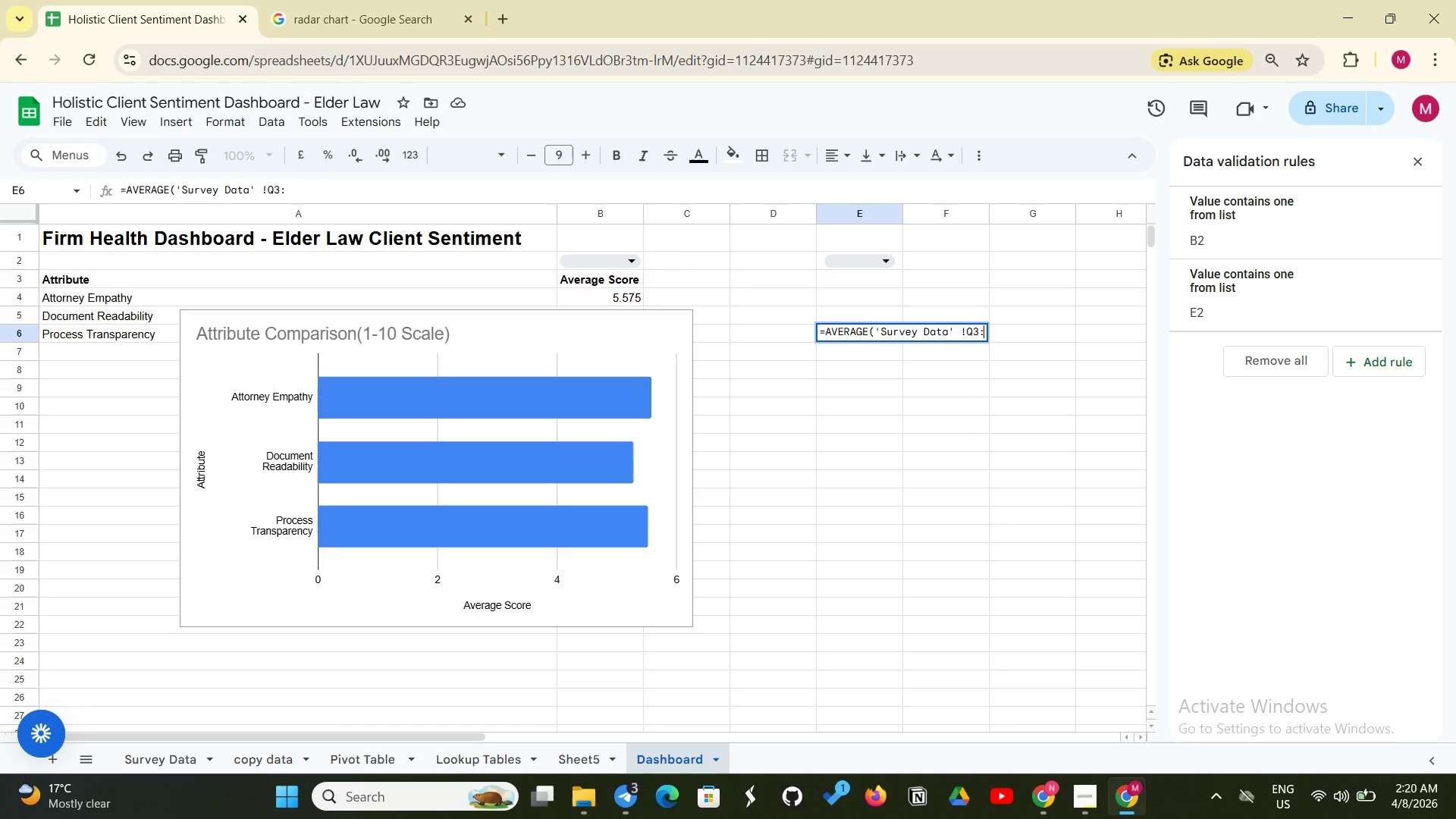 
key(Shift+Q)
 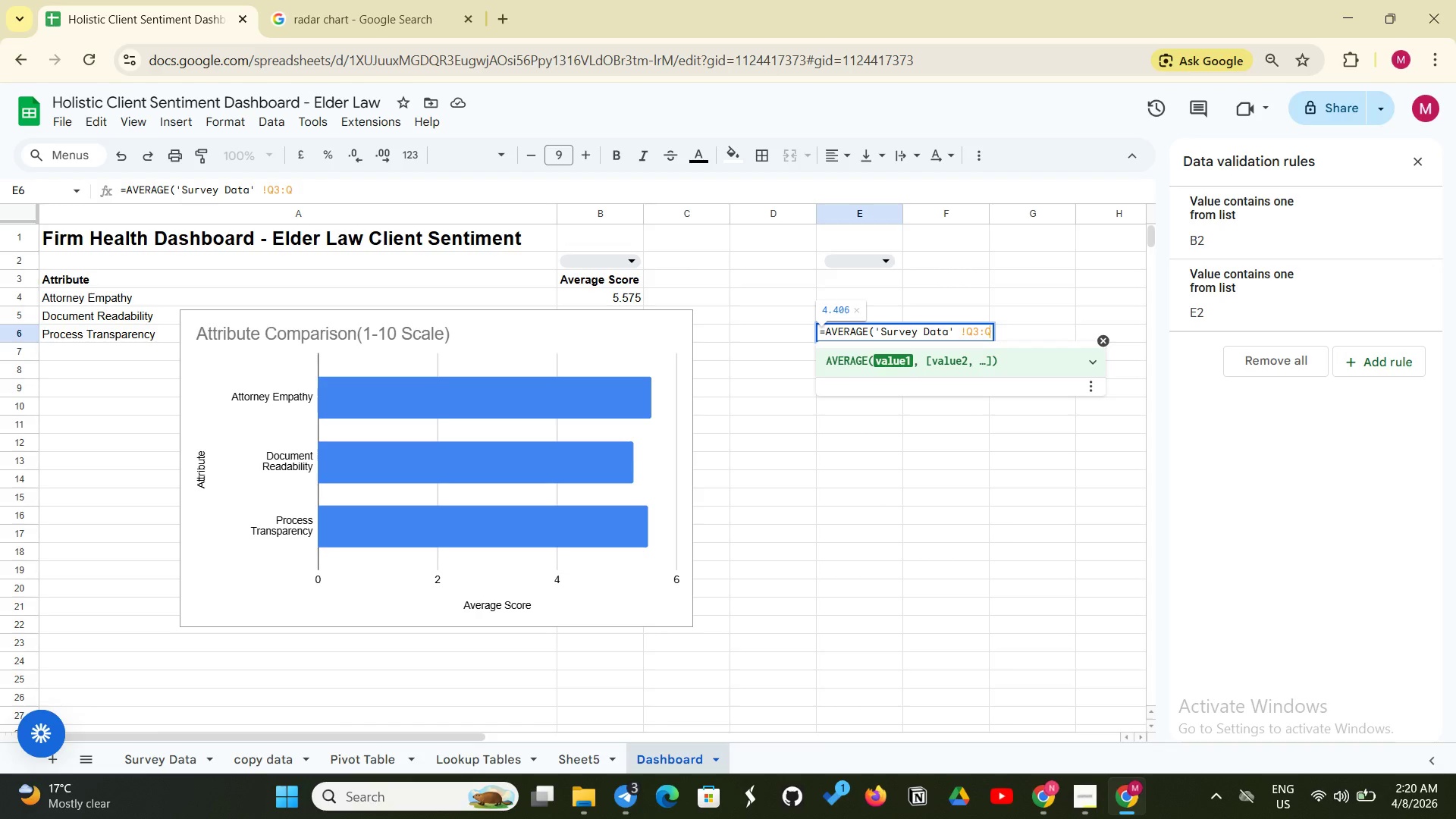 
type(202))
 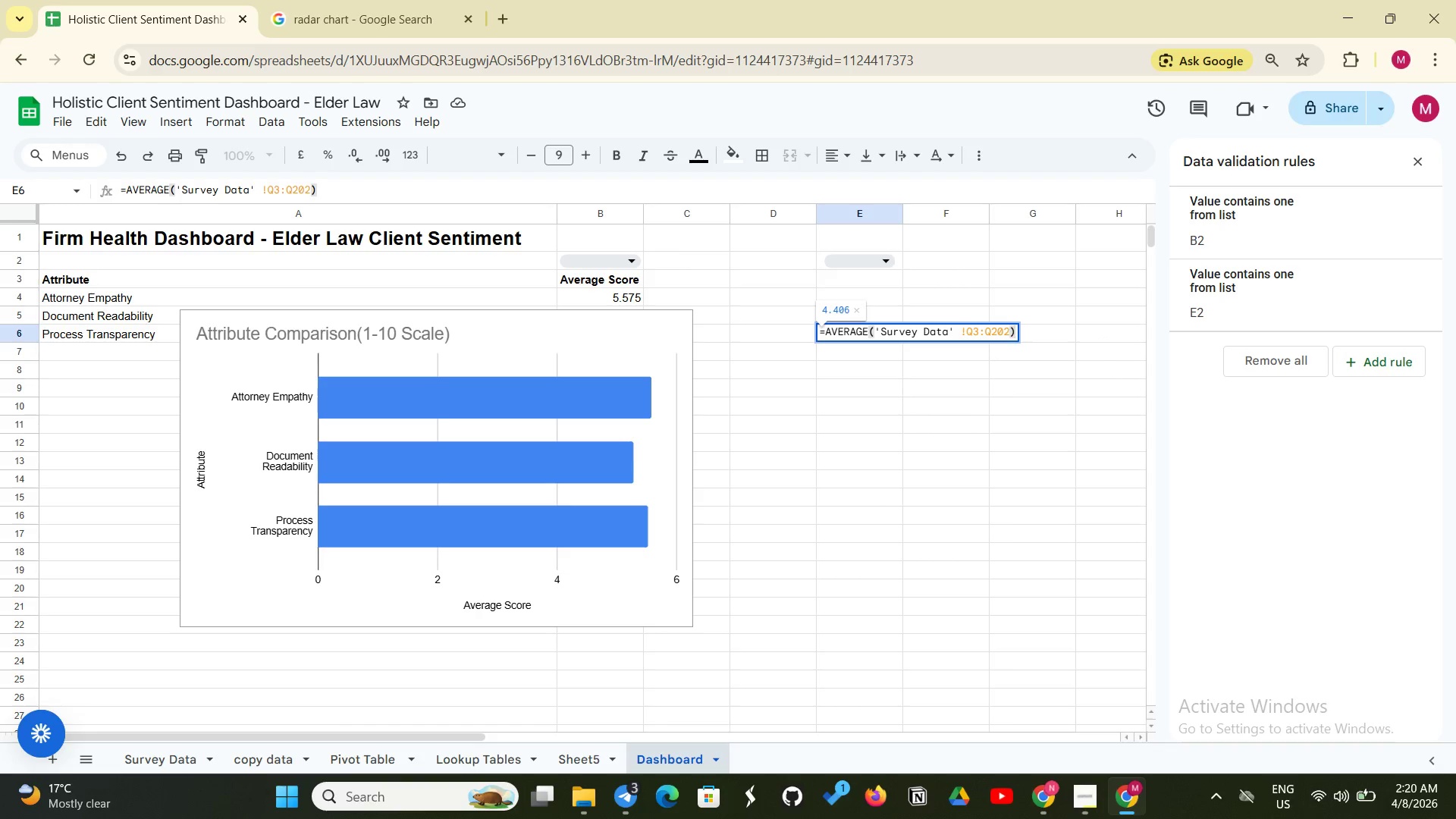 
key(Enter)
 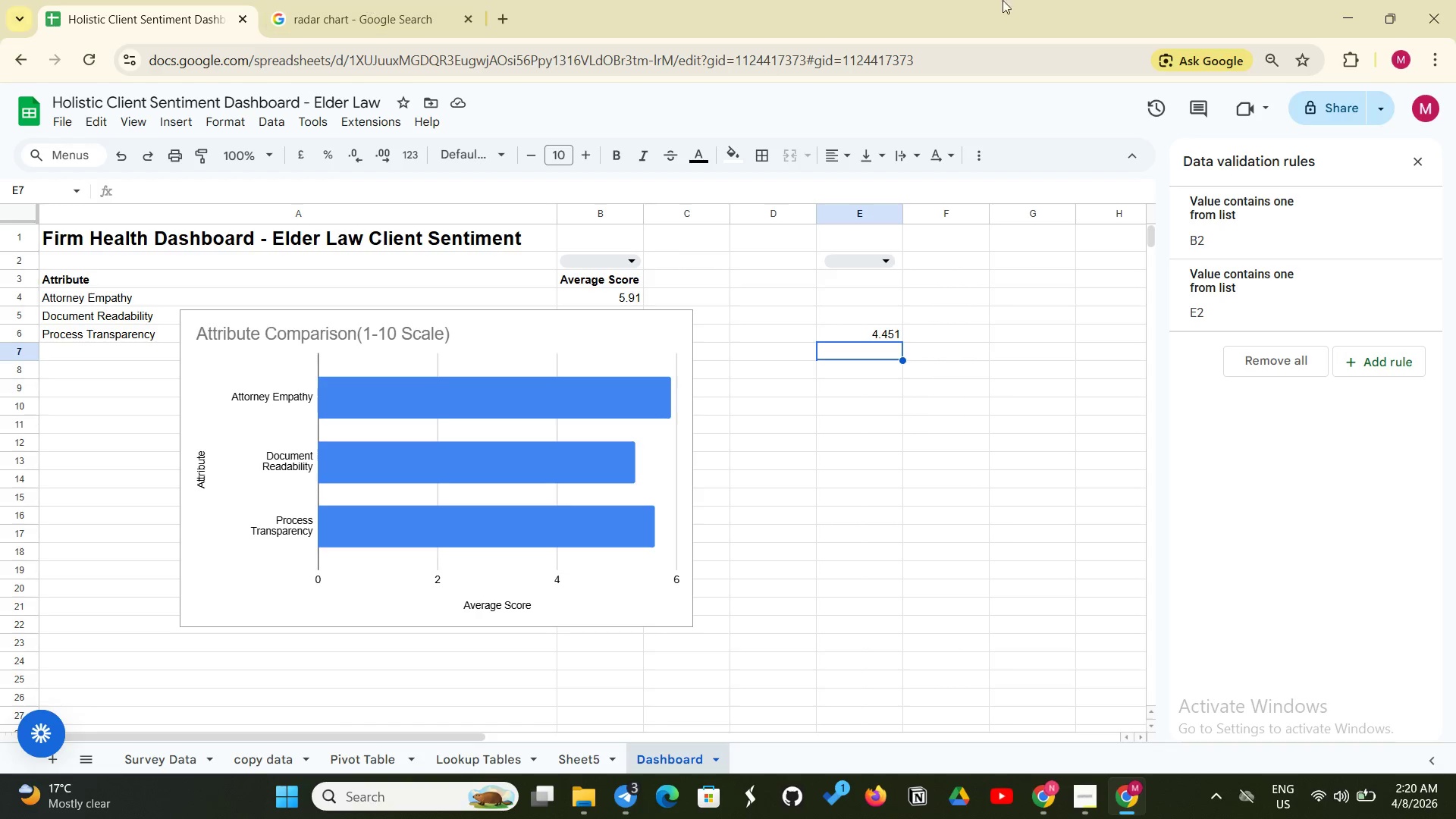 
wait(17.03)
 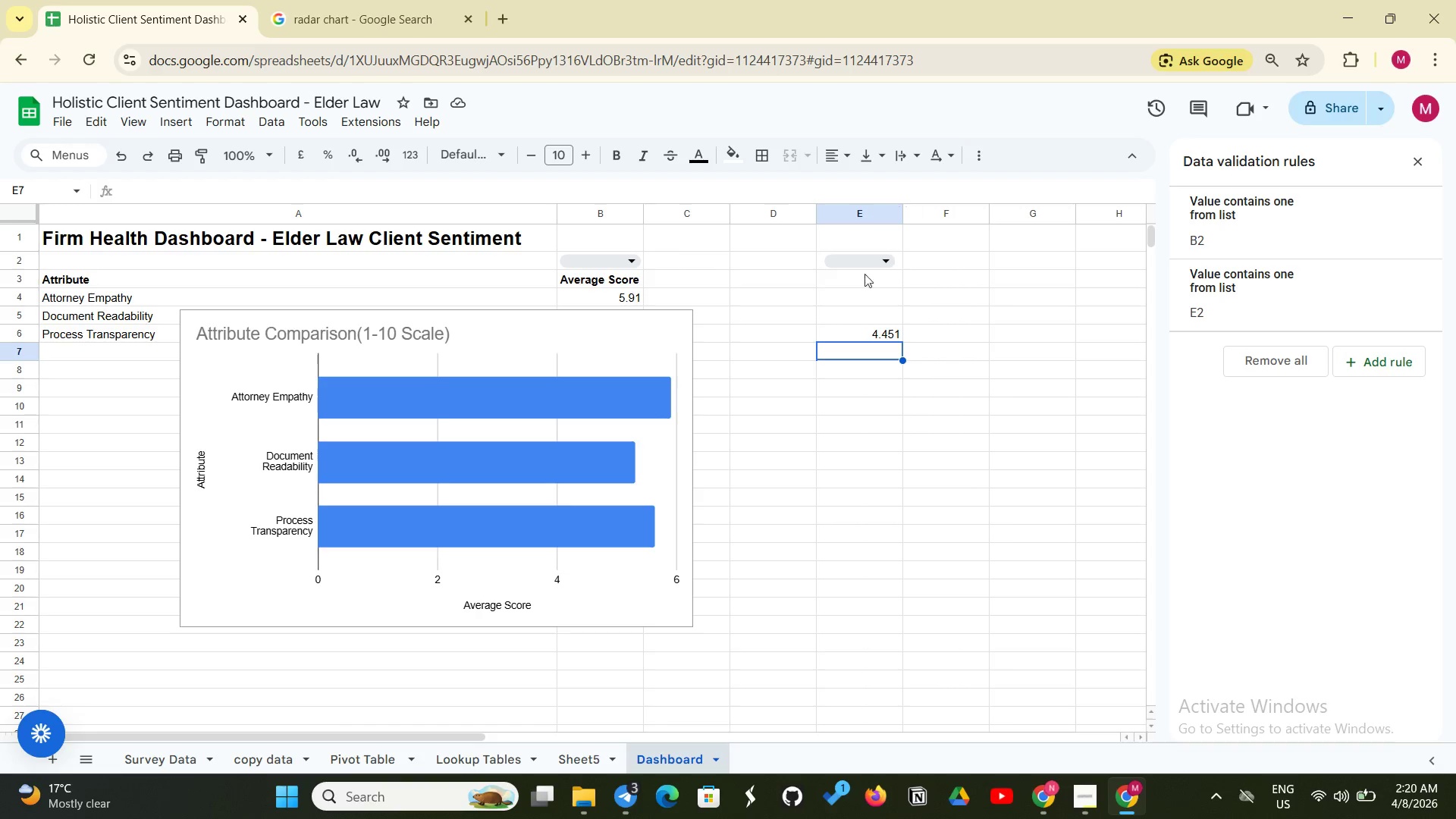 
type(+)
key(Backspace)
type(=Sp)
key(Backspace)
type(PARKLINE)
 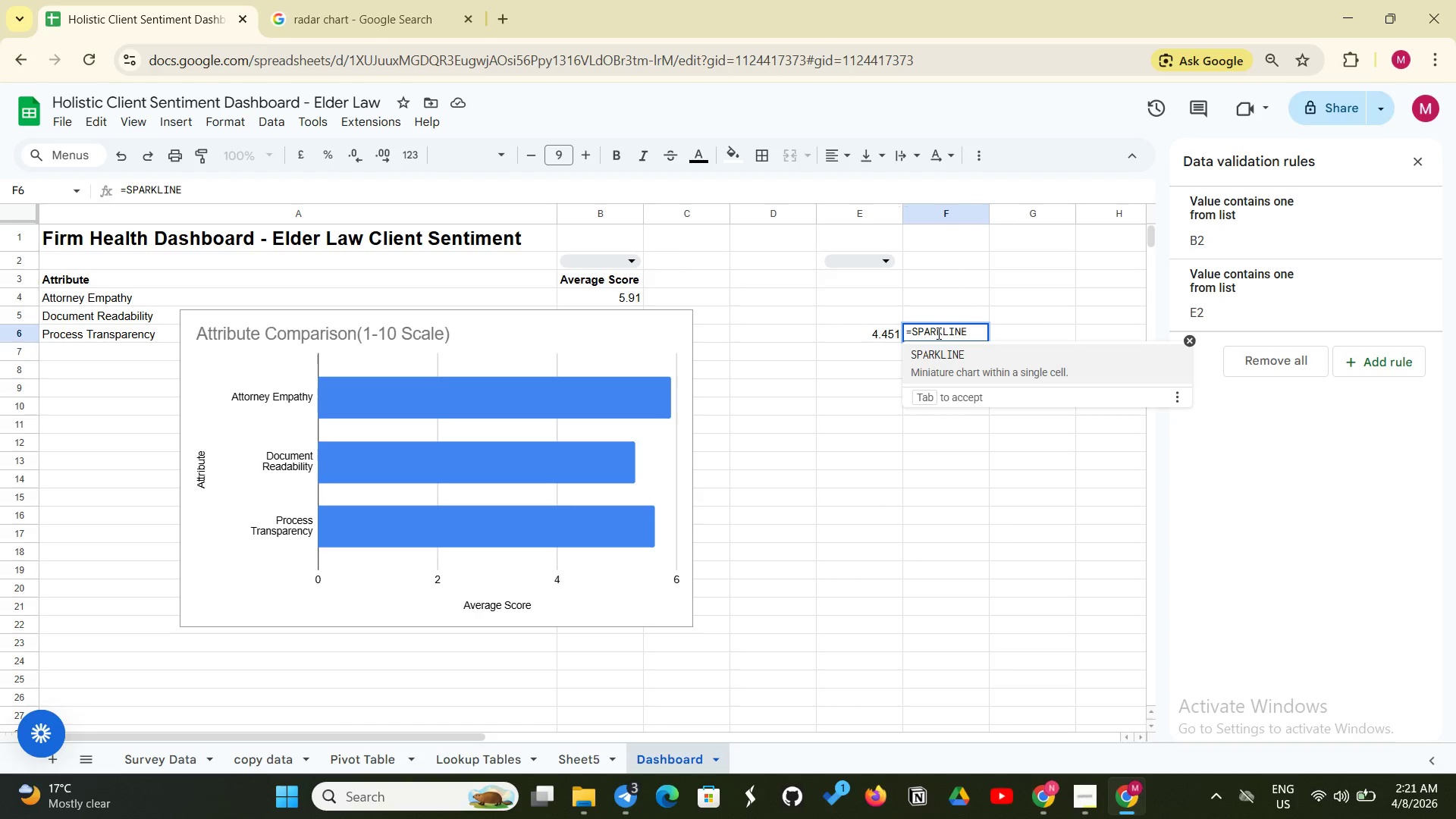 
type((E%< )
key(Backspace)
key(Backspace)
key(Backspace)
type(5, {"C)
key(Backspace)
type(charttype", "Bar";)
 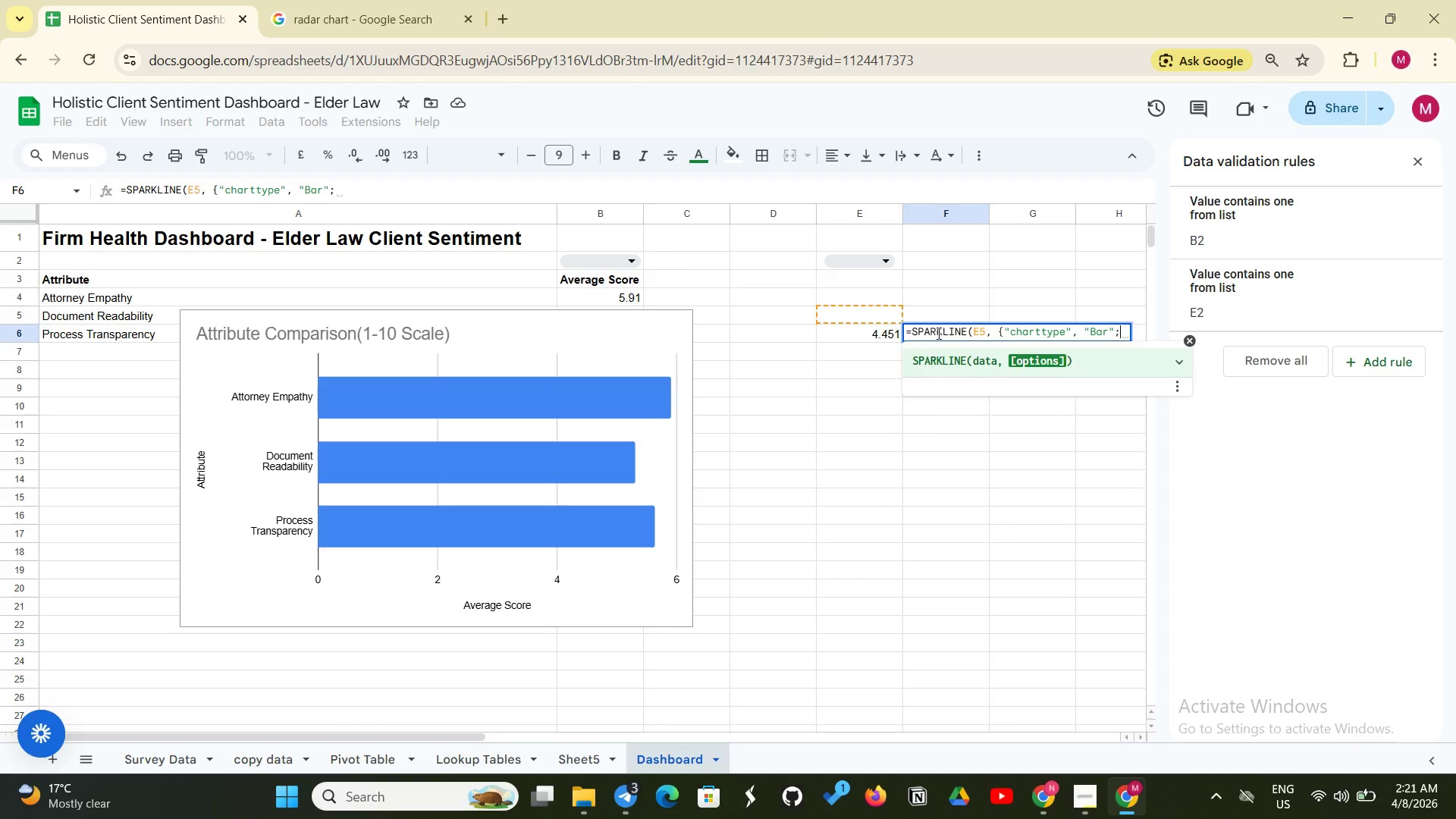 
type("max",10}))
 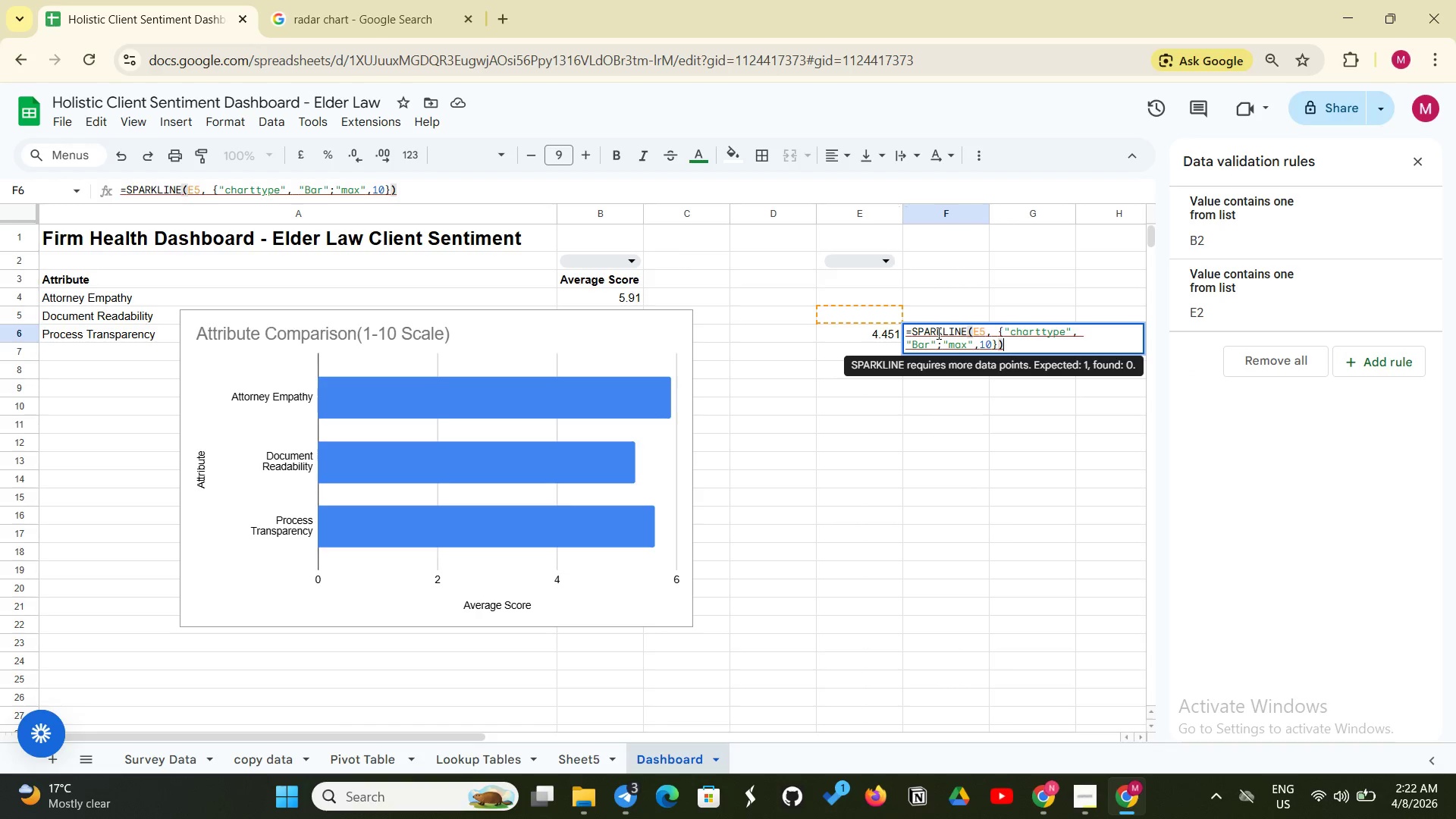 
key(Enter)
 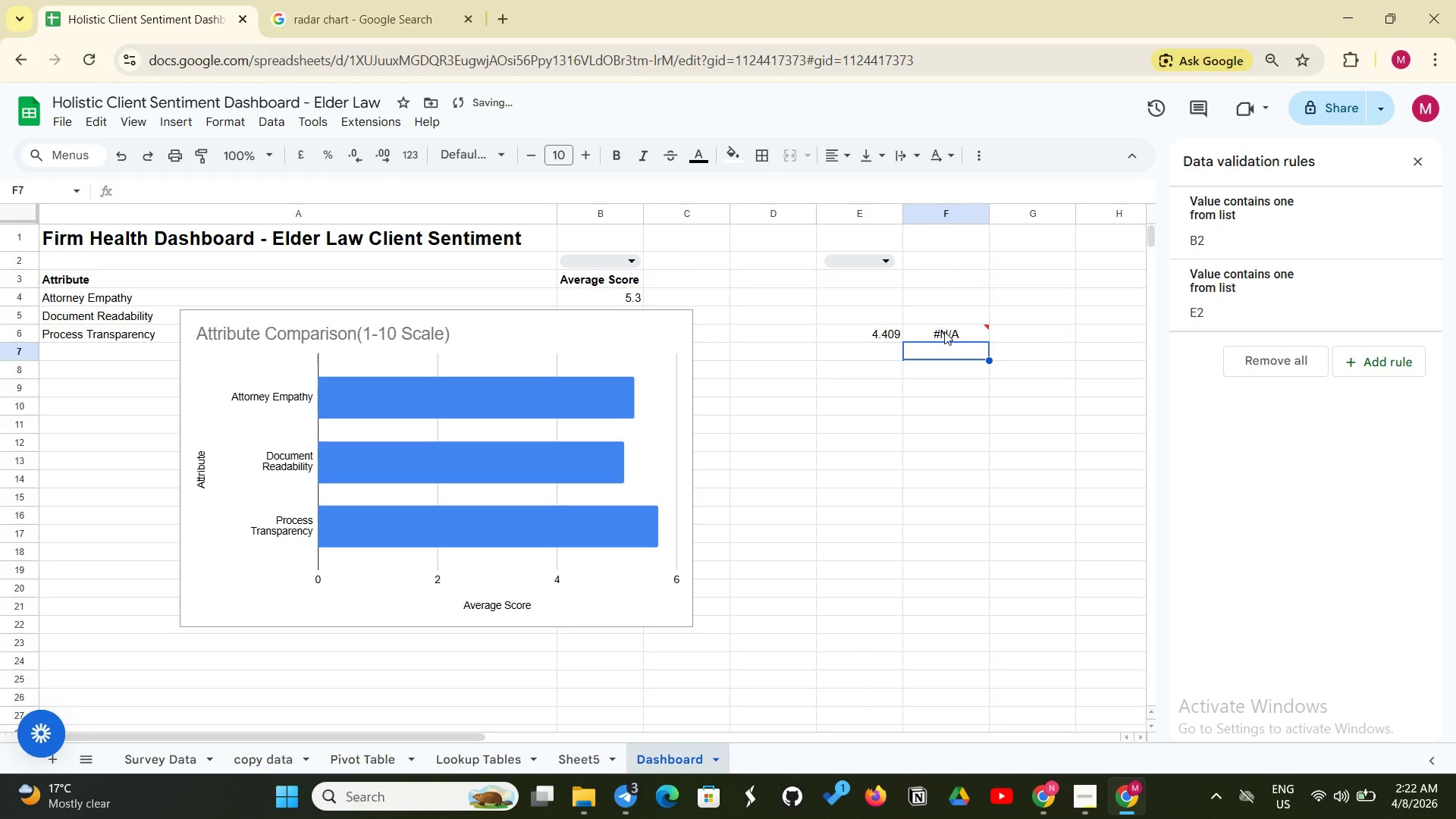 
left_click([945, 331])
 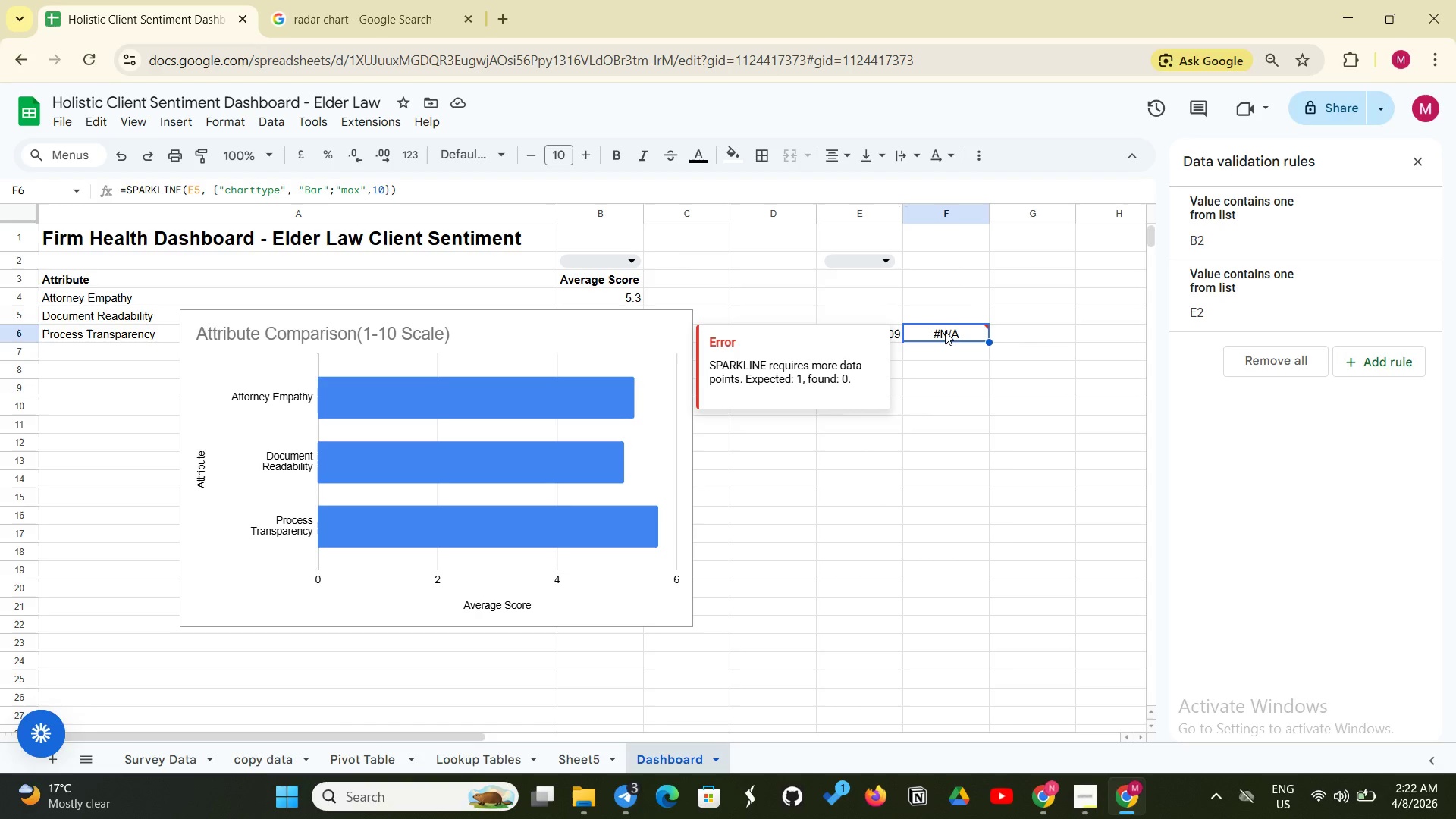 
wait(12.23)
 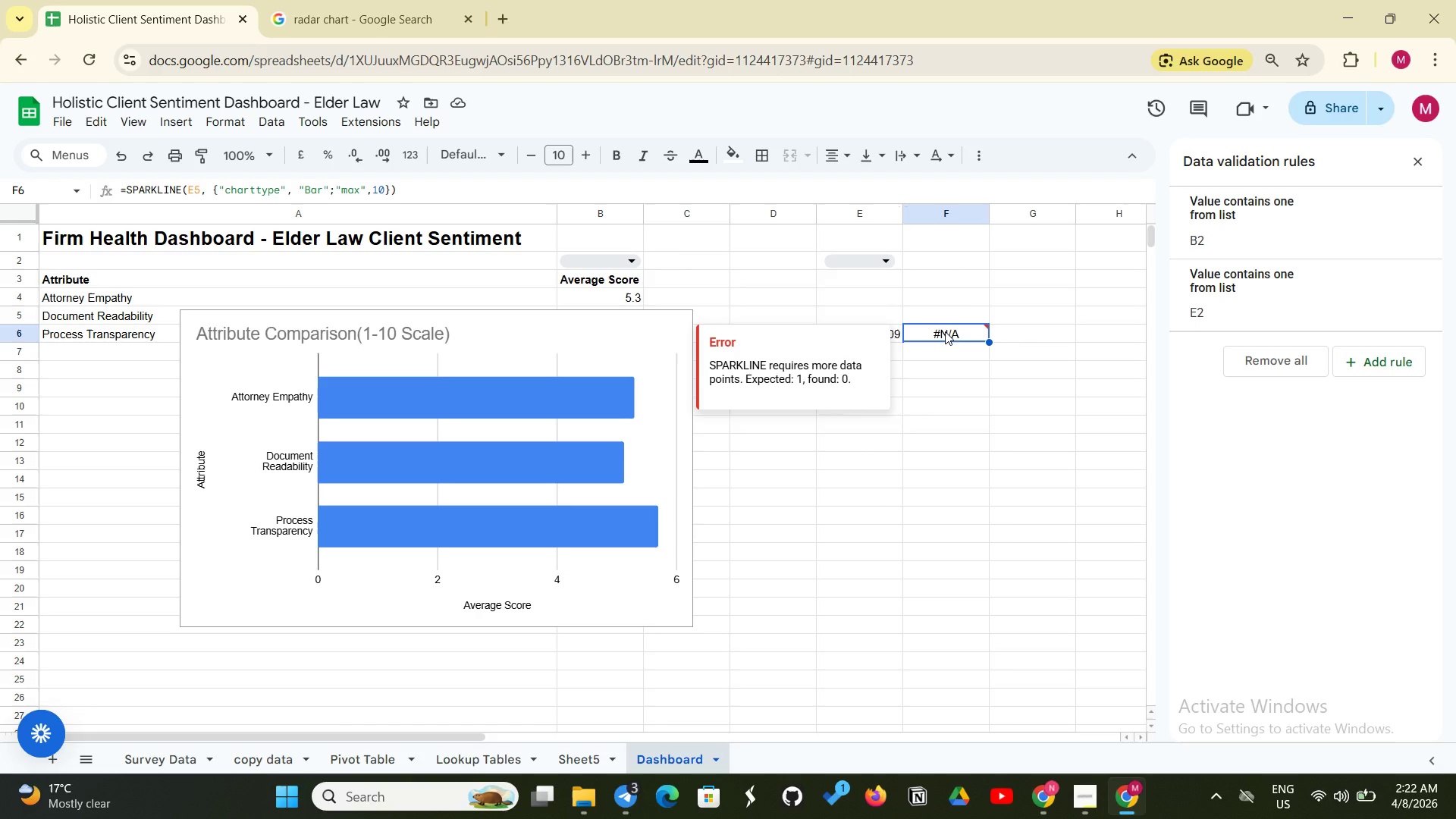 
left_click([309, 181])
 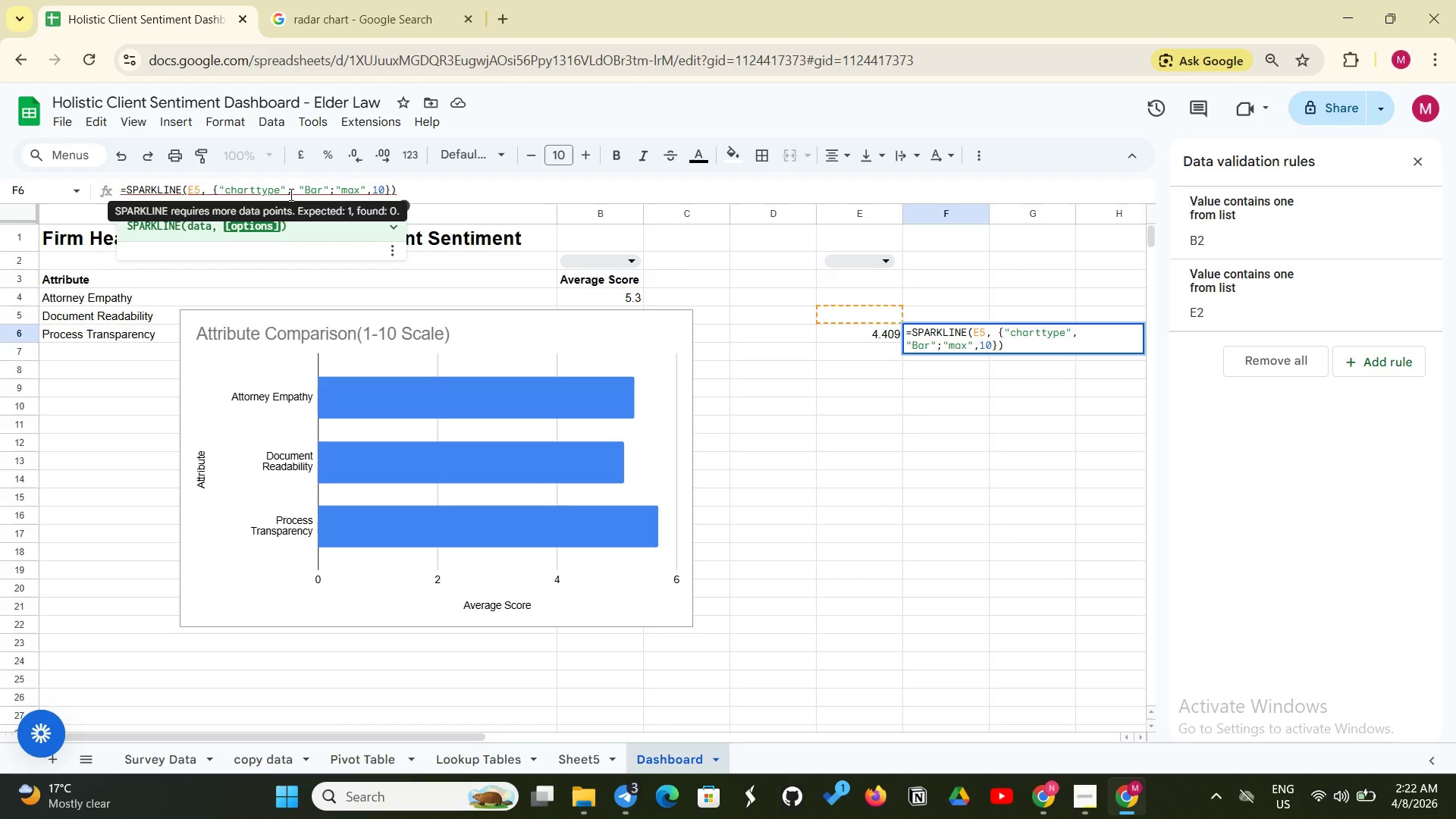 
key(Backspace)
 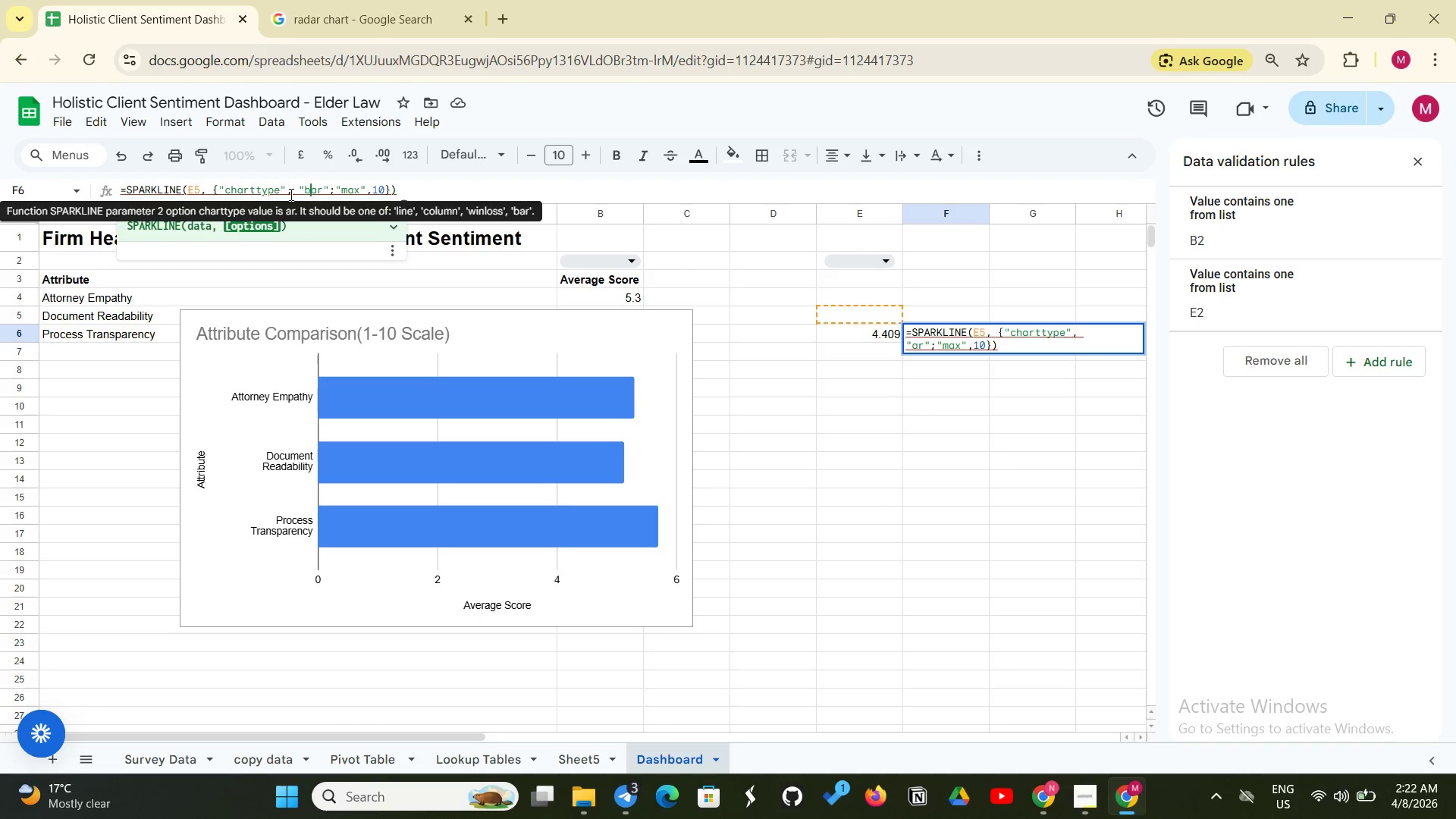 
key(B)
 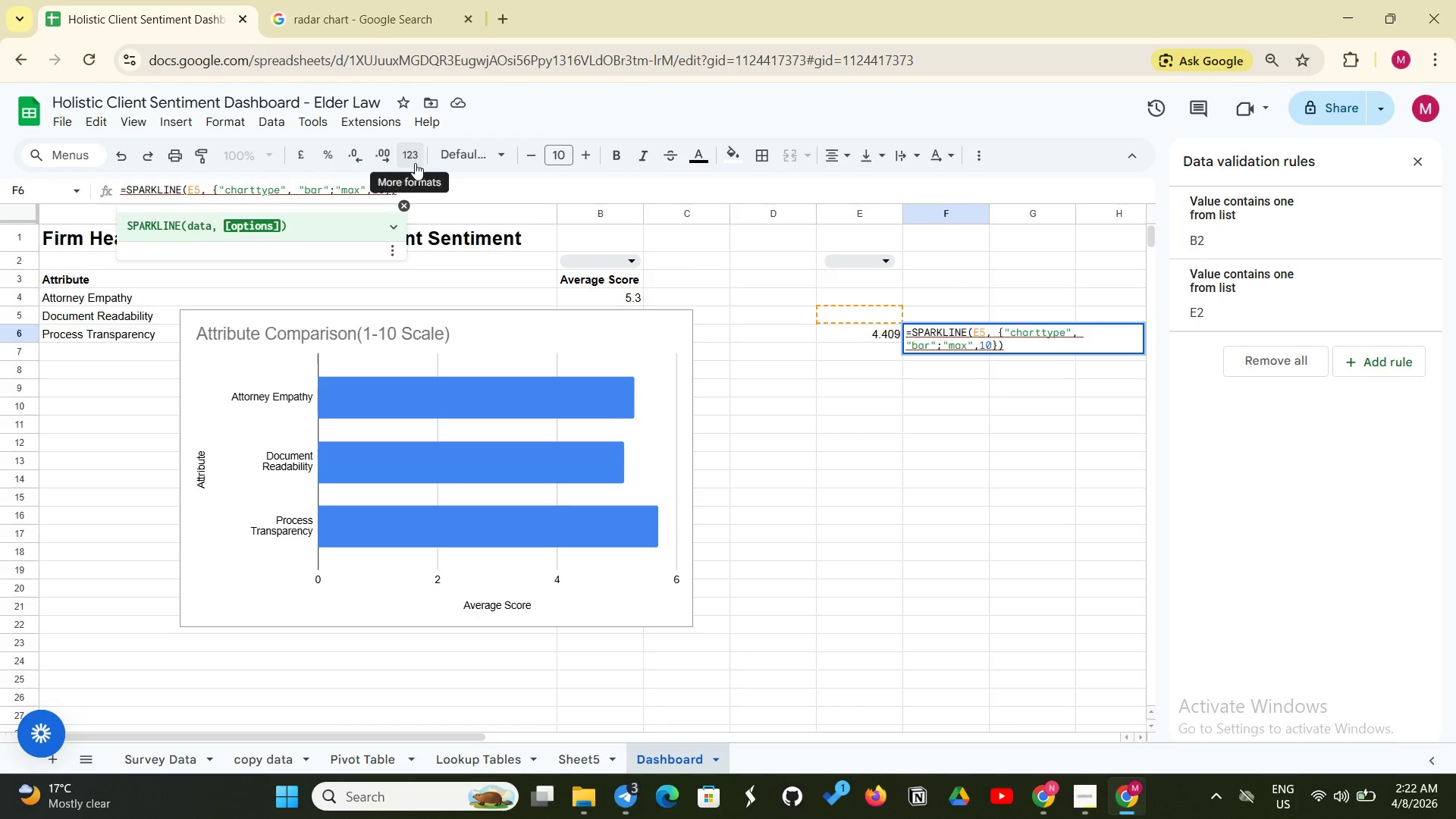 
wait(7.81)
 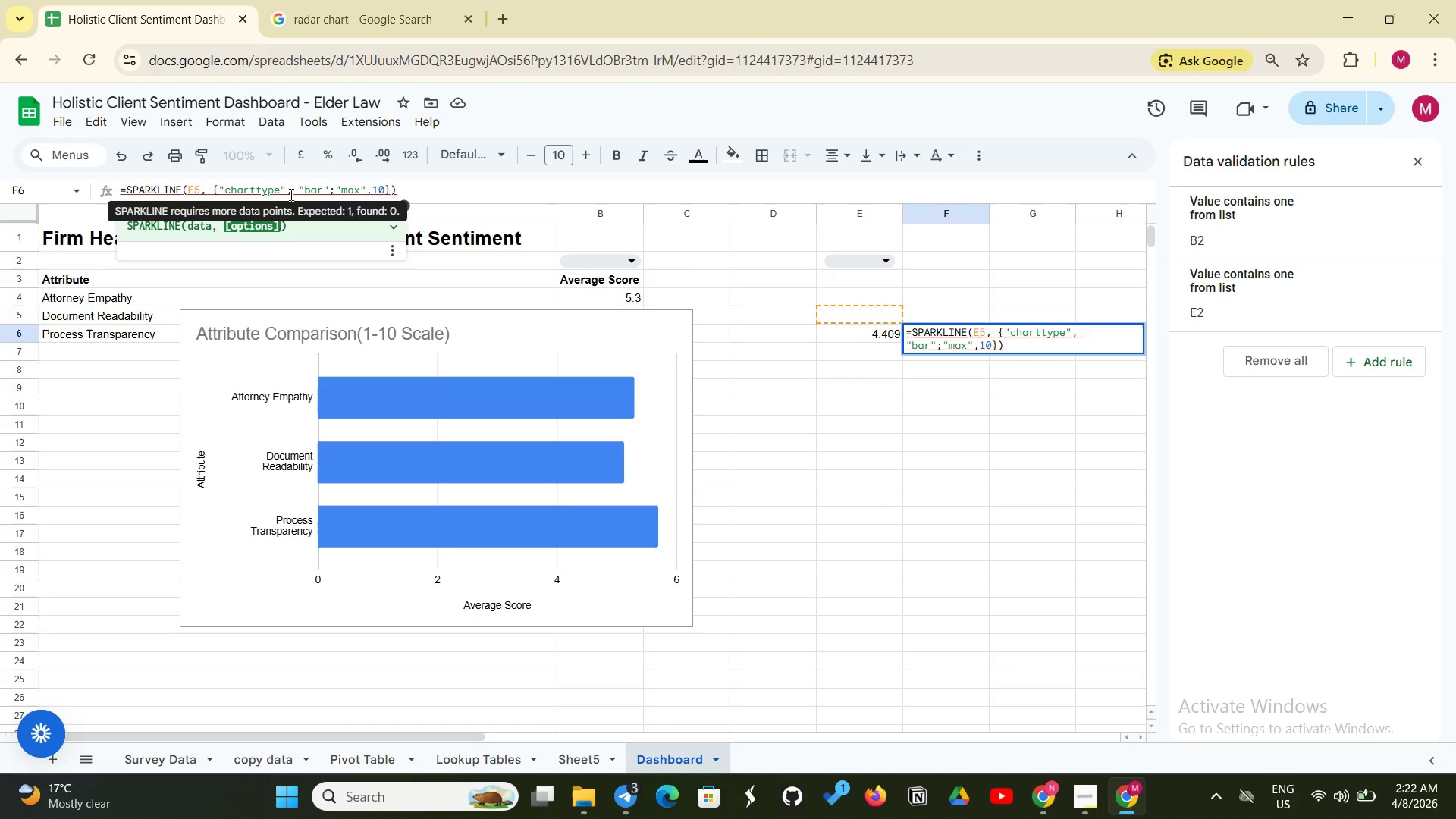 
left_click([329, 190])
 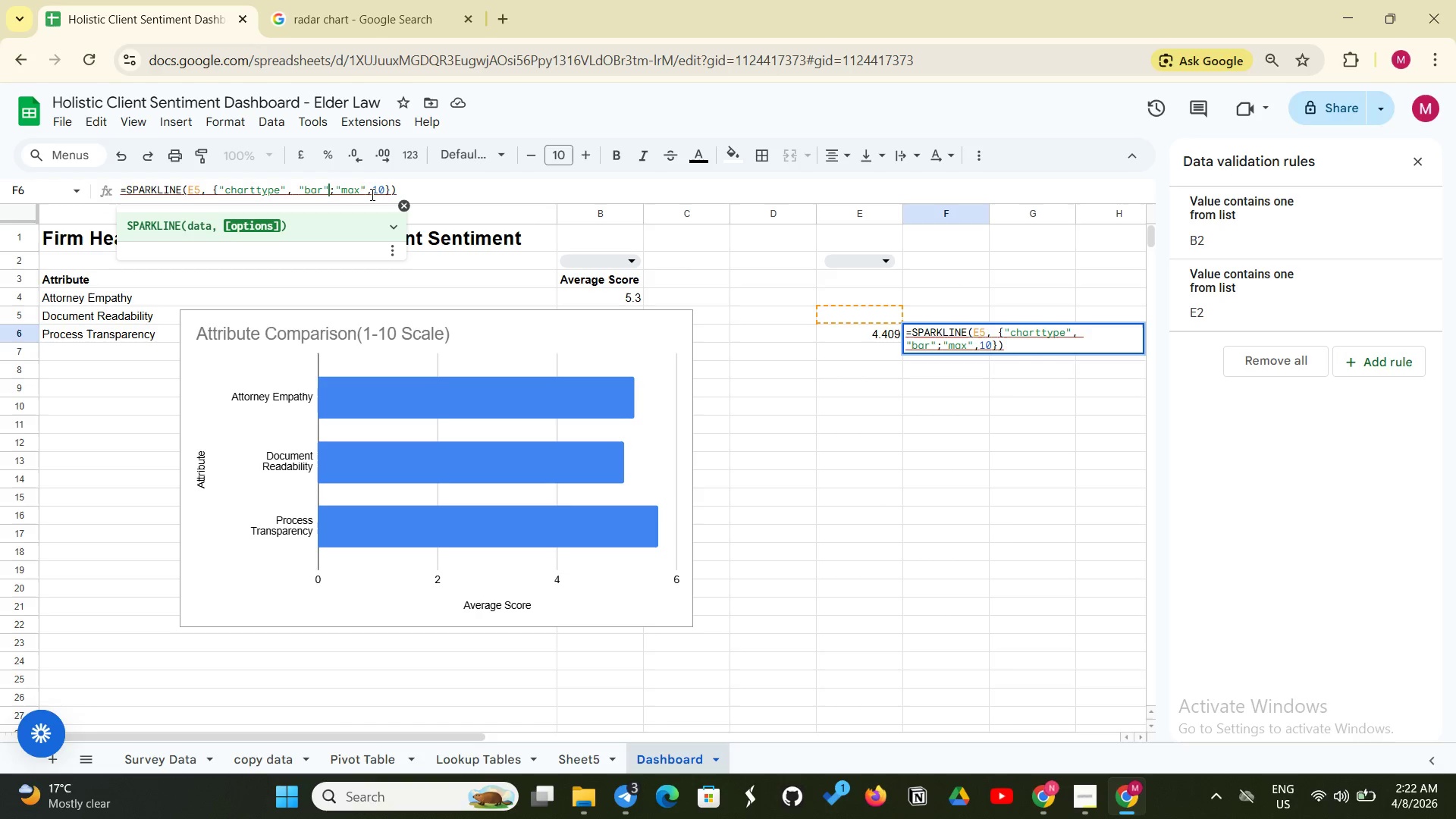 
mouse_move([375, 190])
 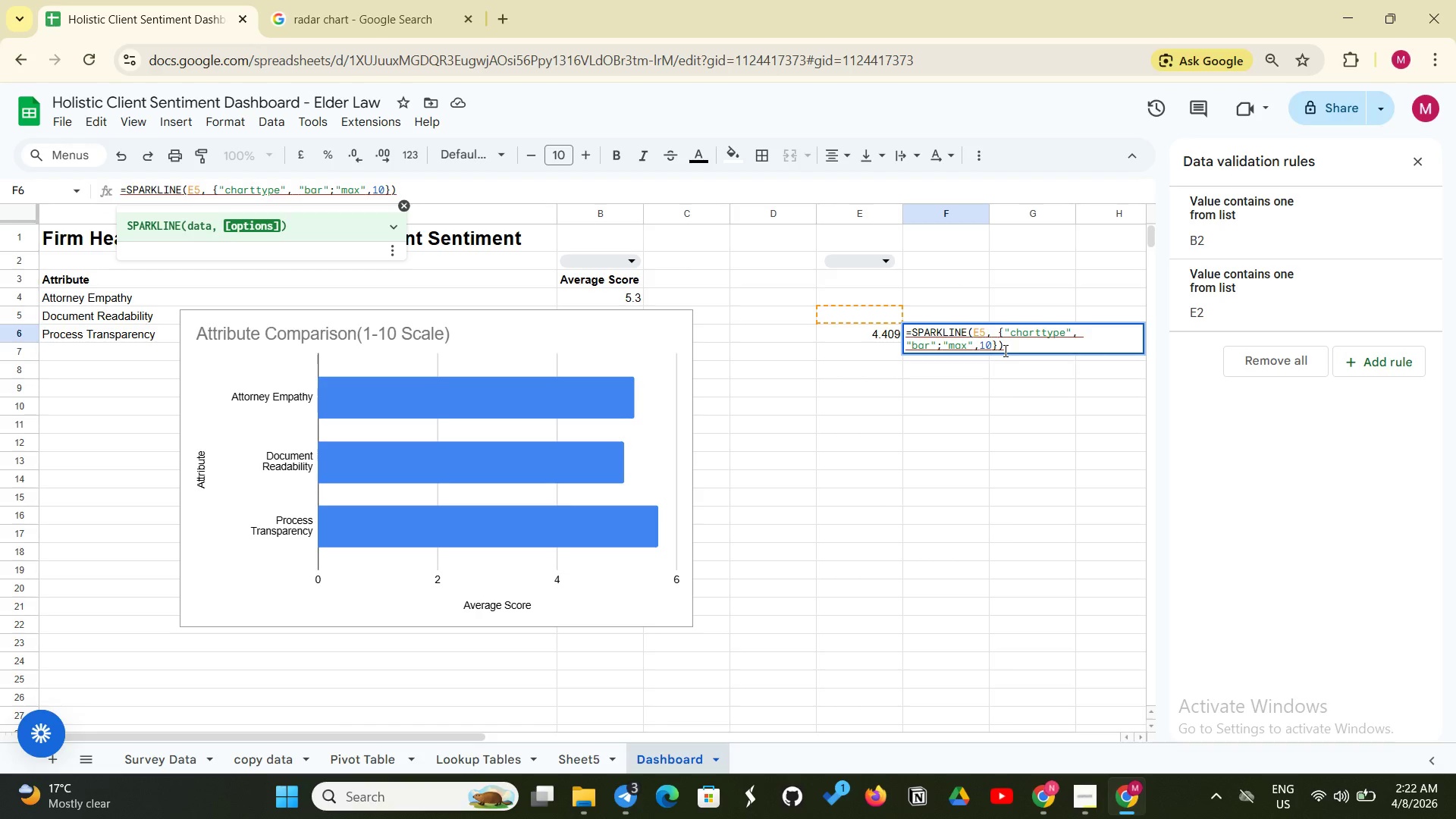 
wait(5.43)
 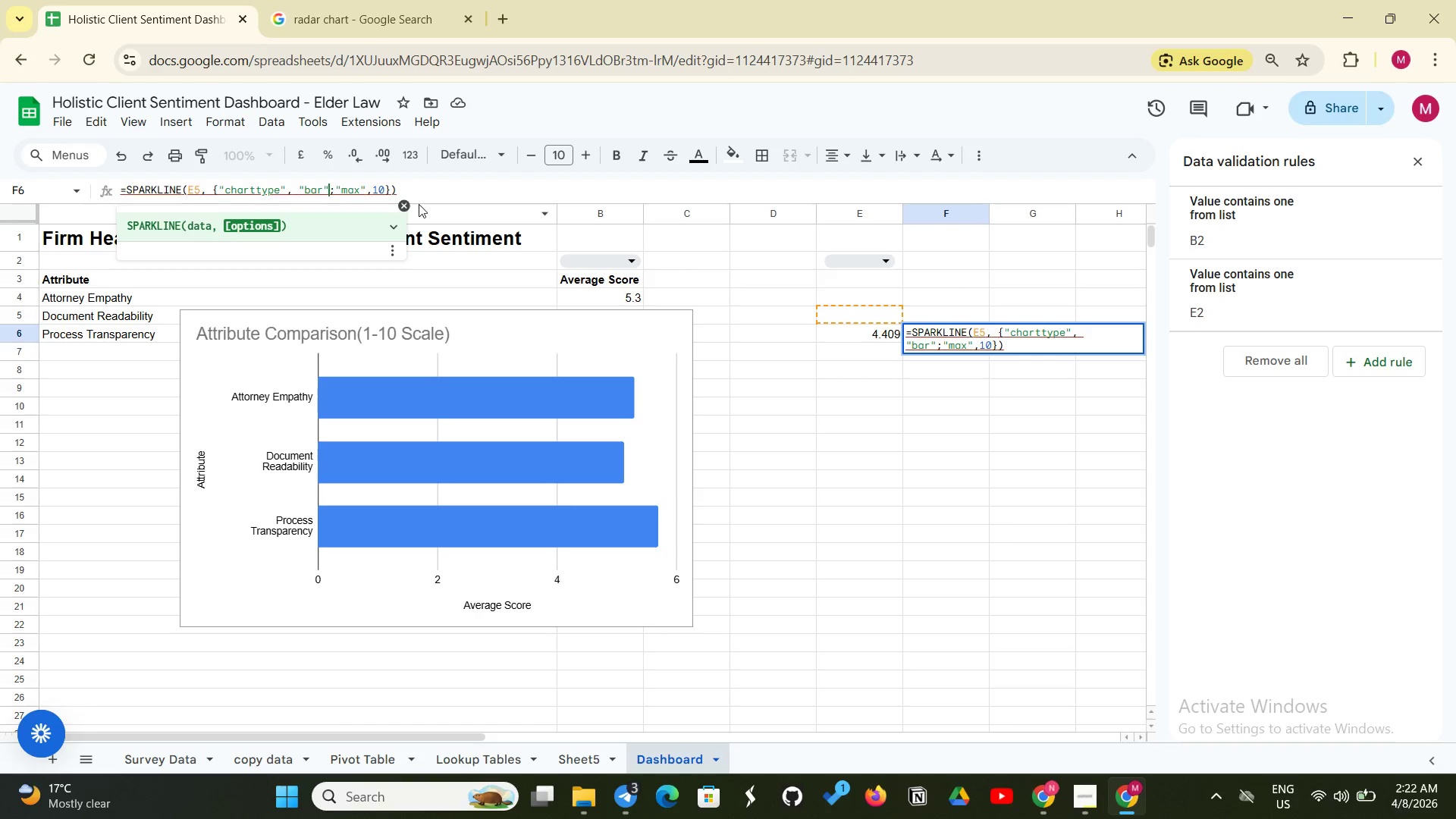 
left_click([1006, 350])
 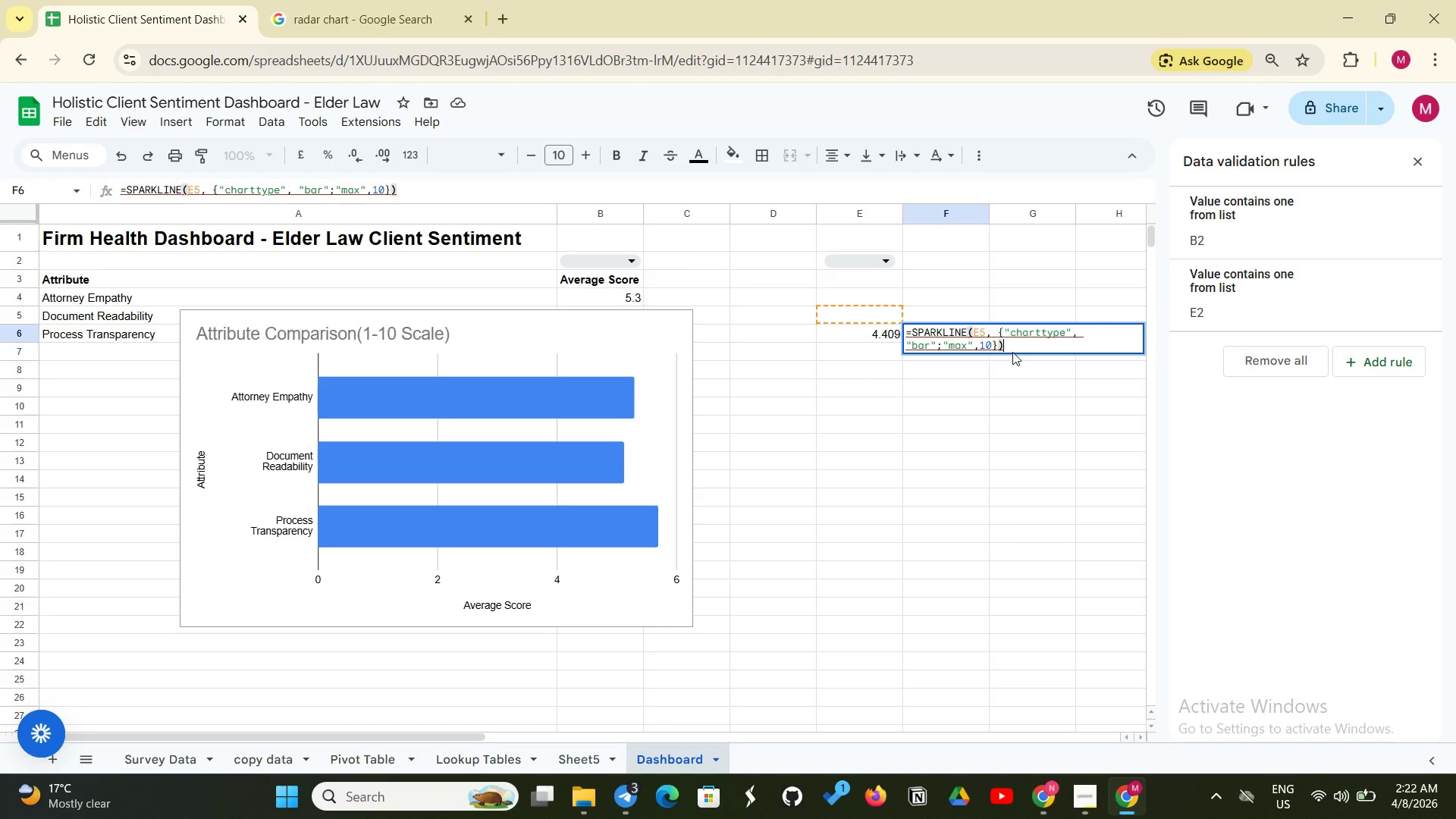 
key(Enter)
 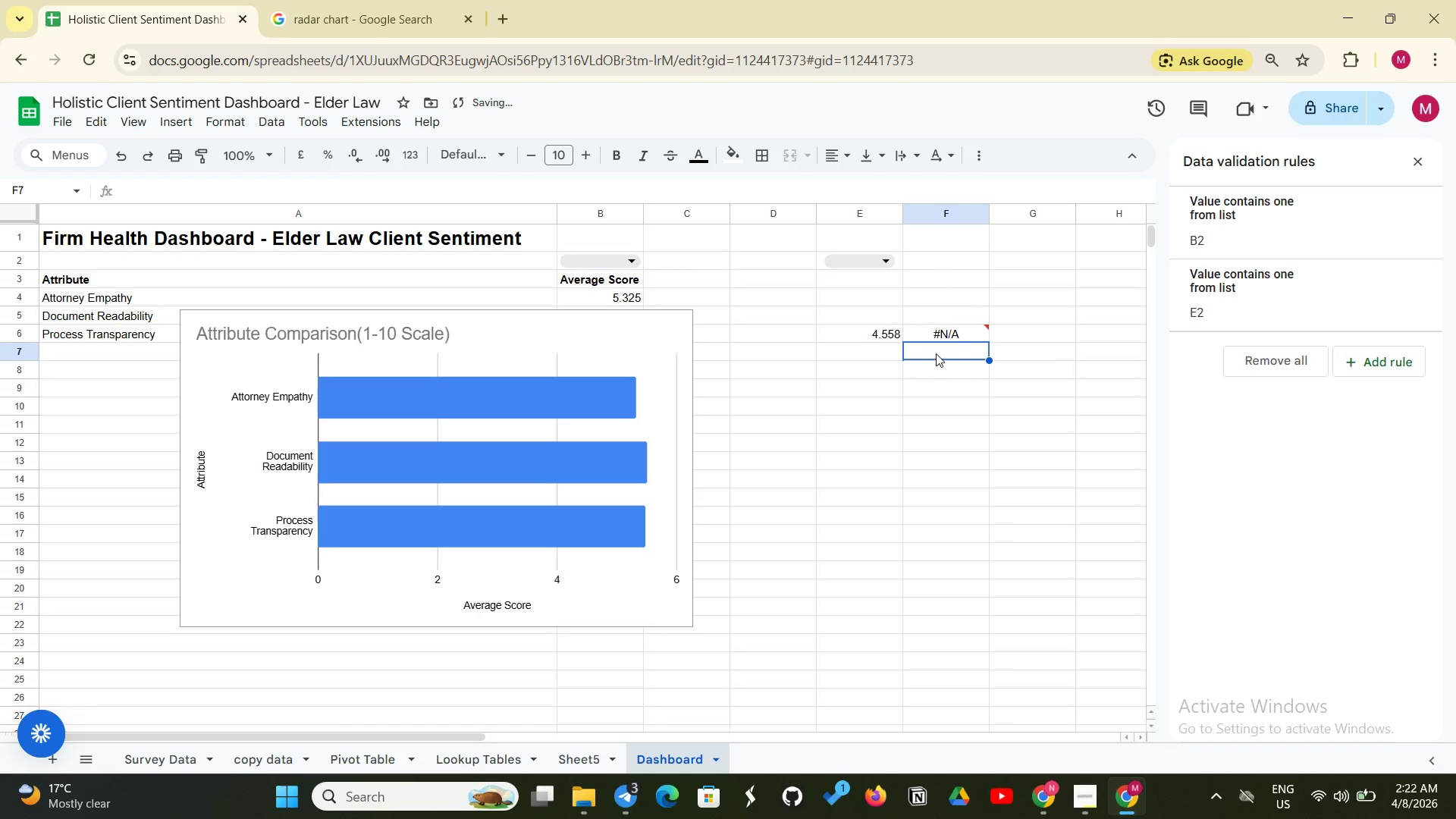 
left_click([952, 333])
 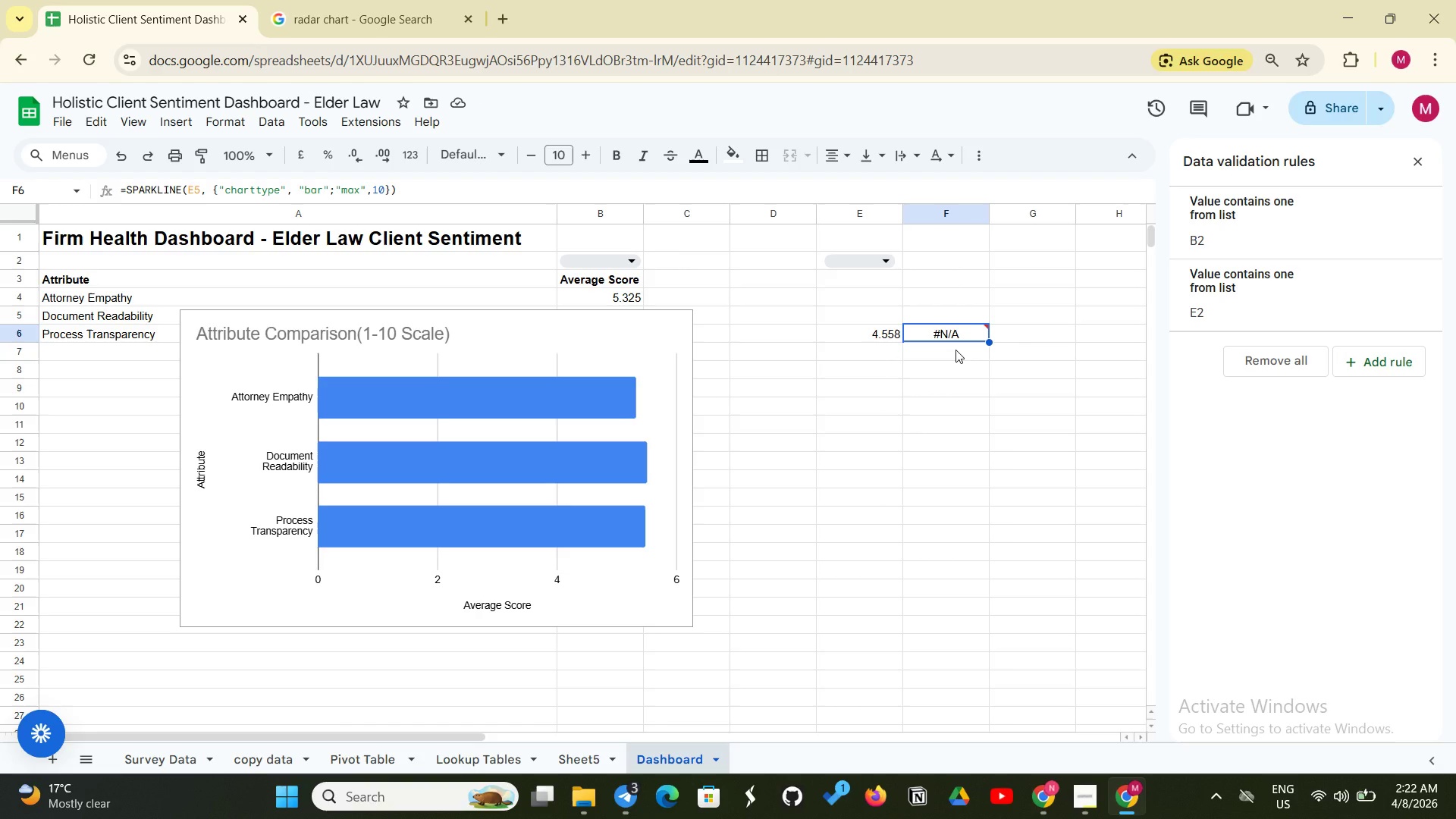 
wait(10.67)
 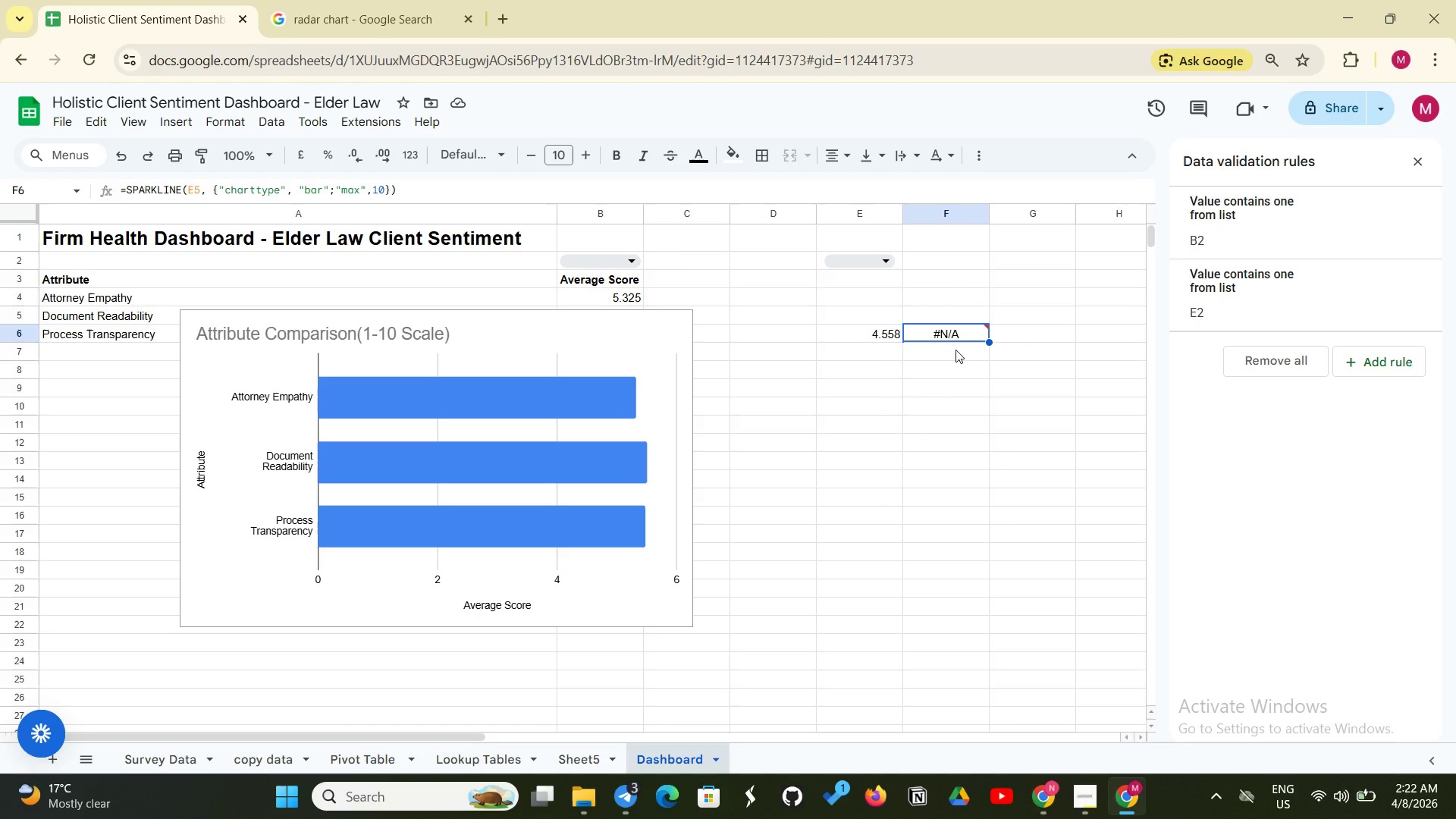 
left_click([791, 339])
 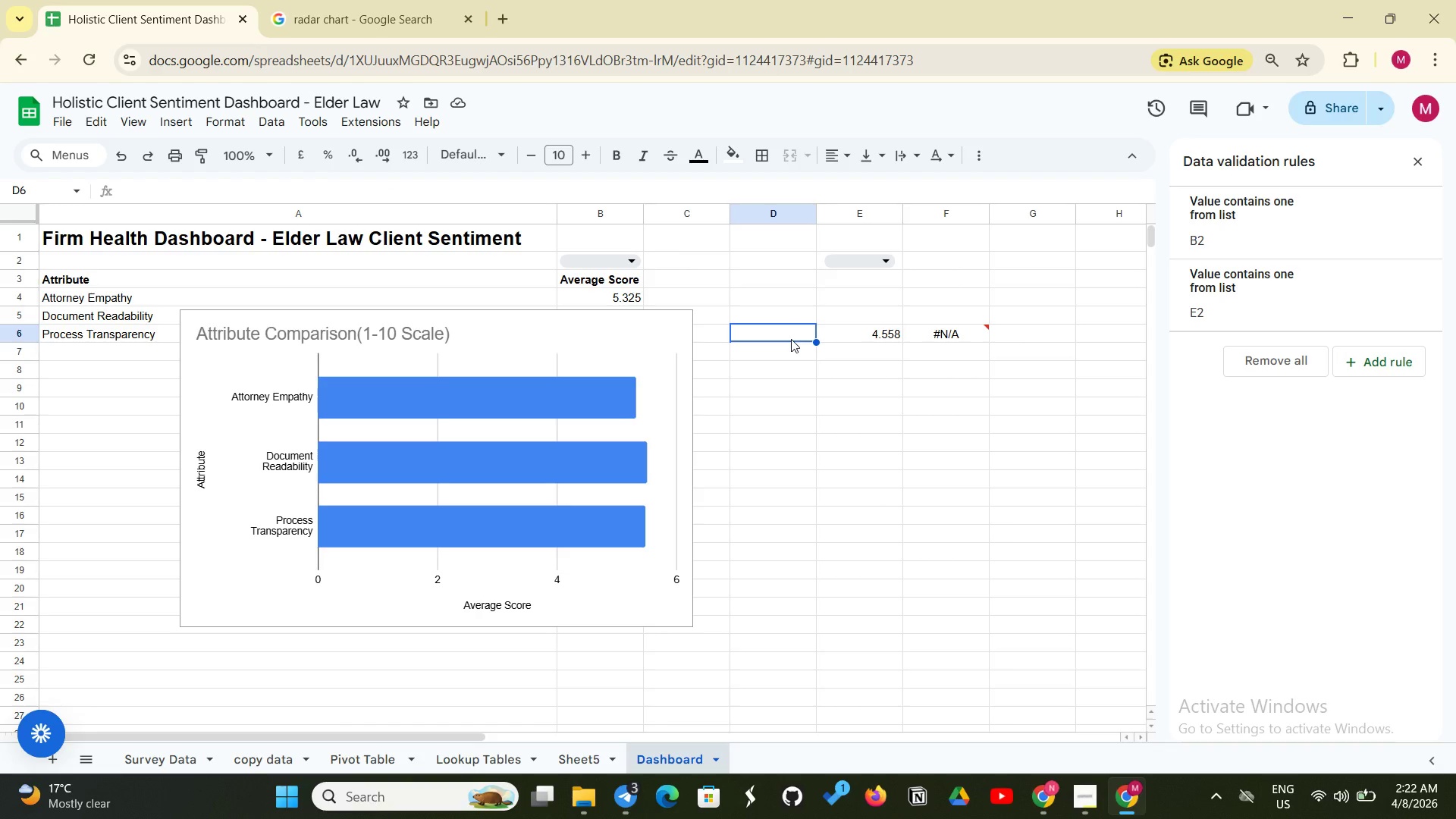 
wait(5.12)
 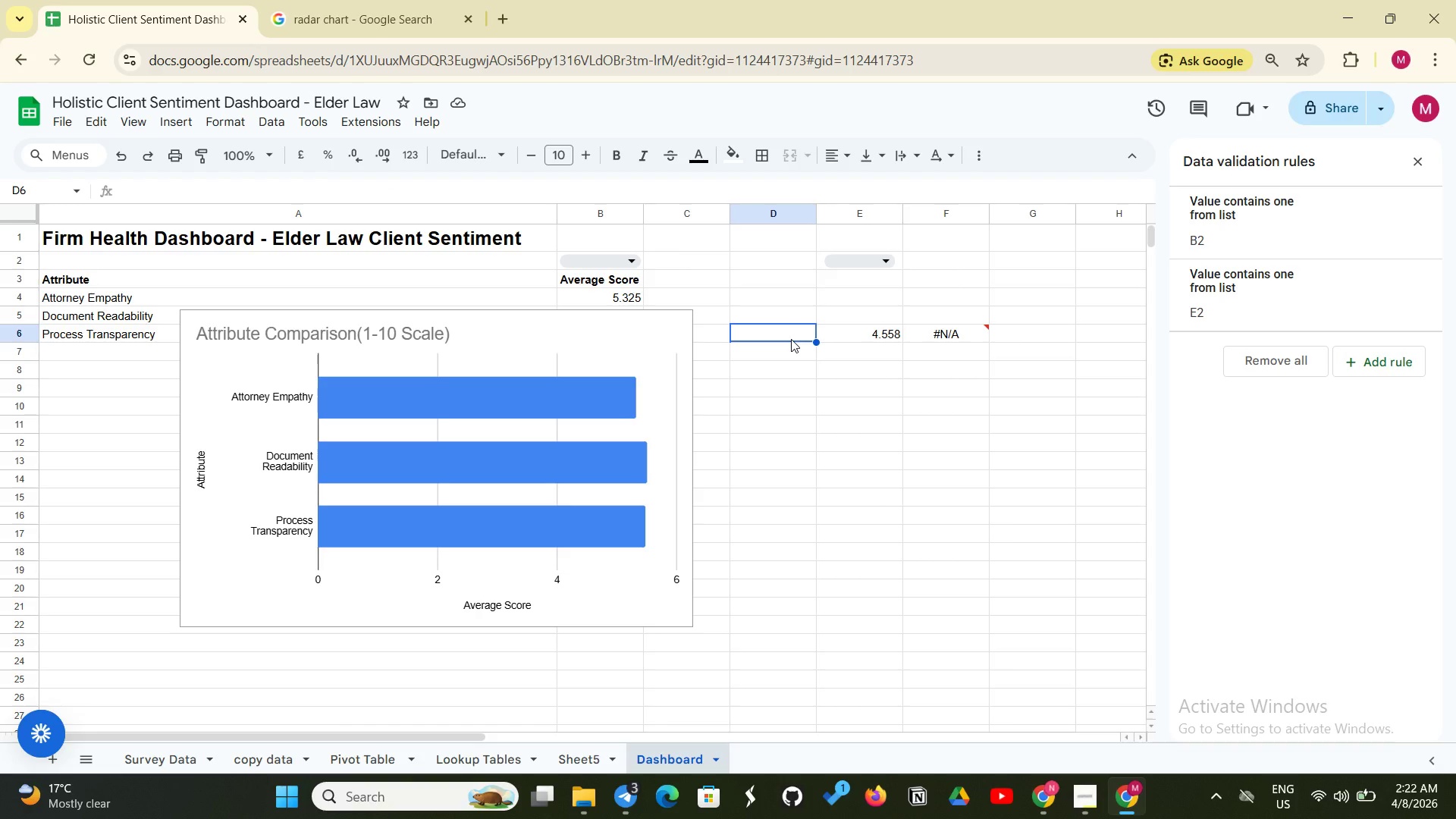 
type(Overall Peace of MInd Index)
 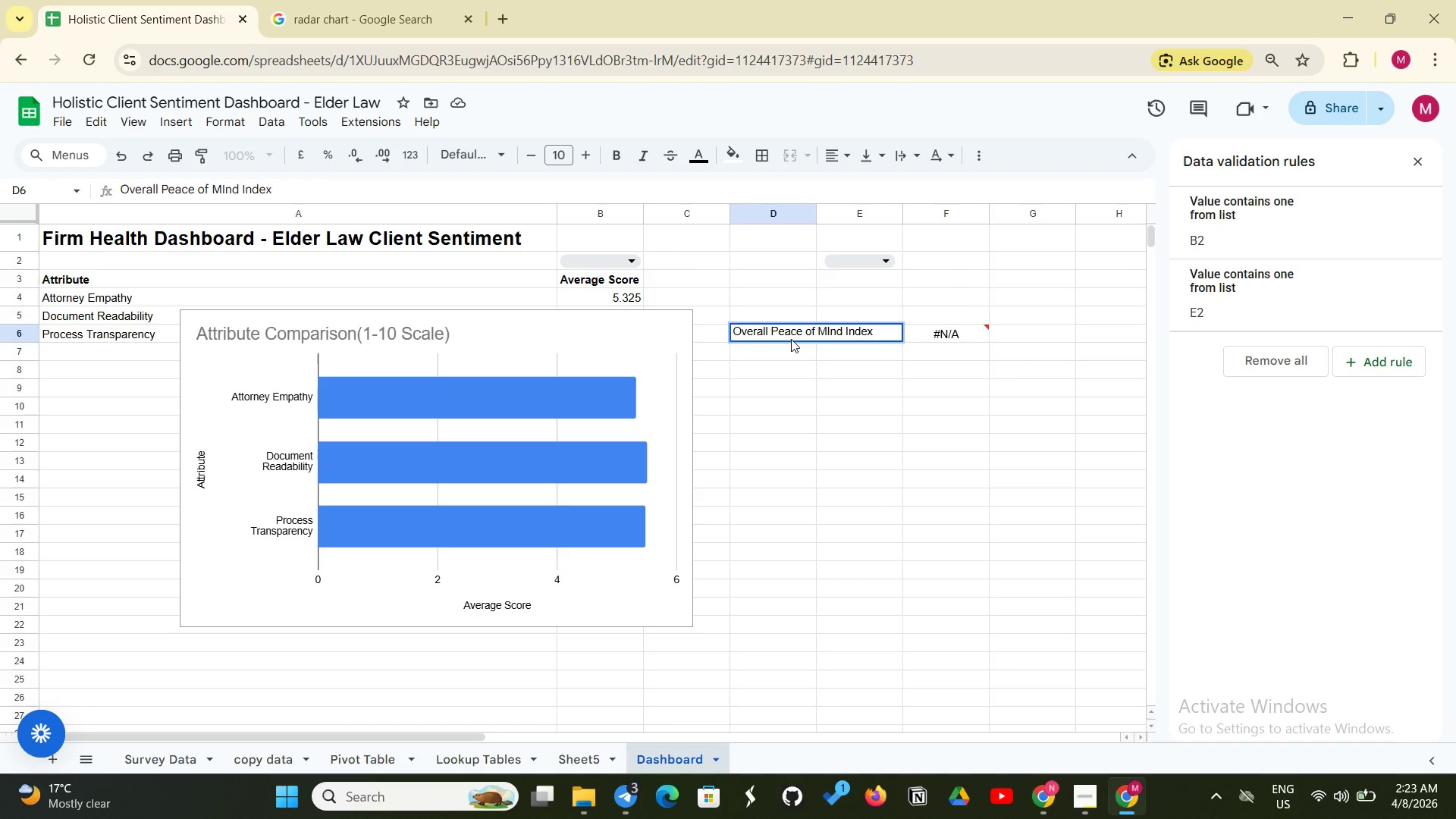 
left_click_drag(start_coordinate=[818, 208], to_coordinate=[890, 208])
 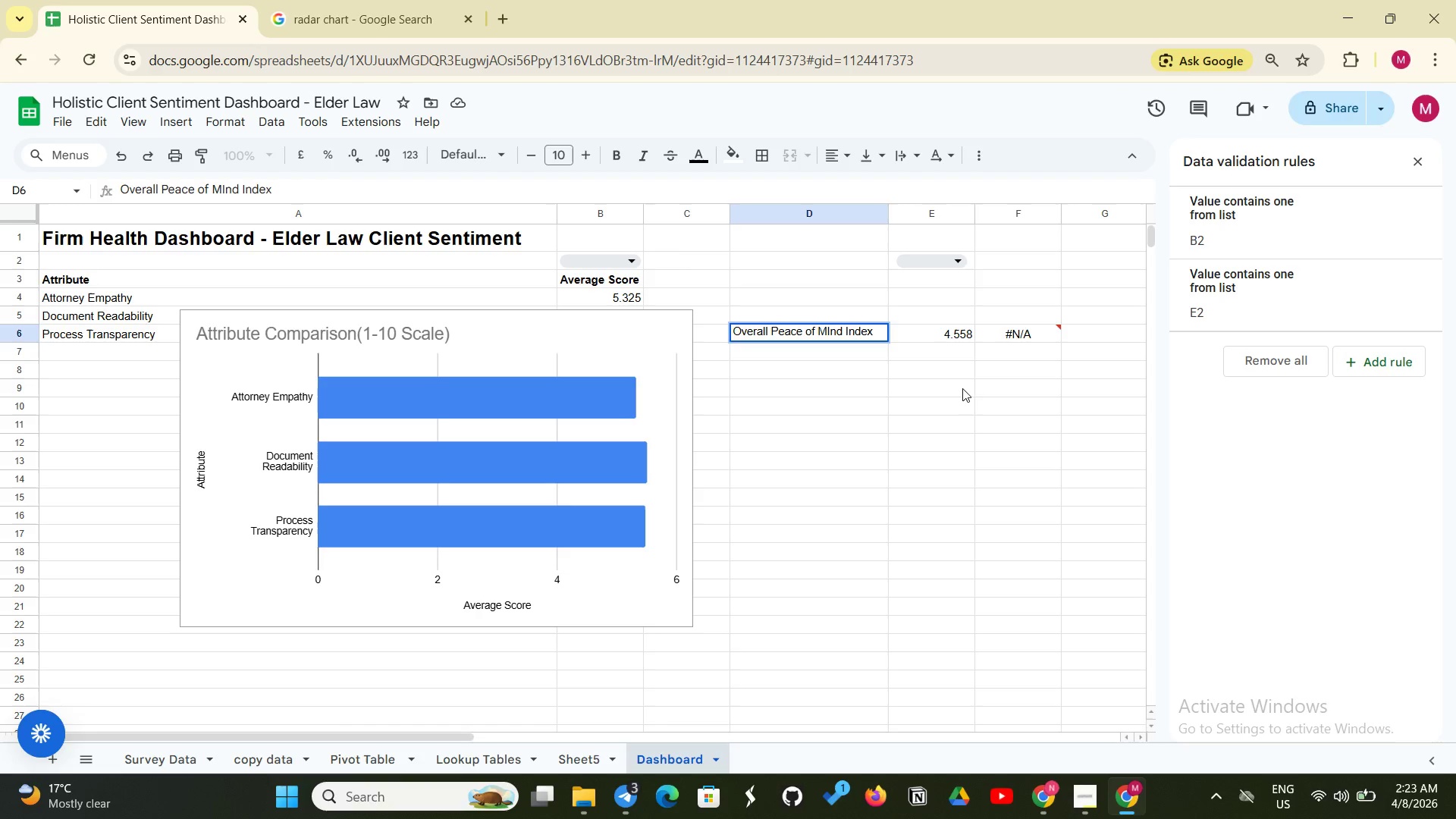 
wait(23.42)
 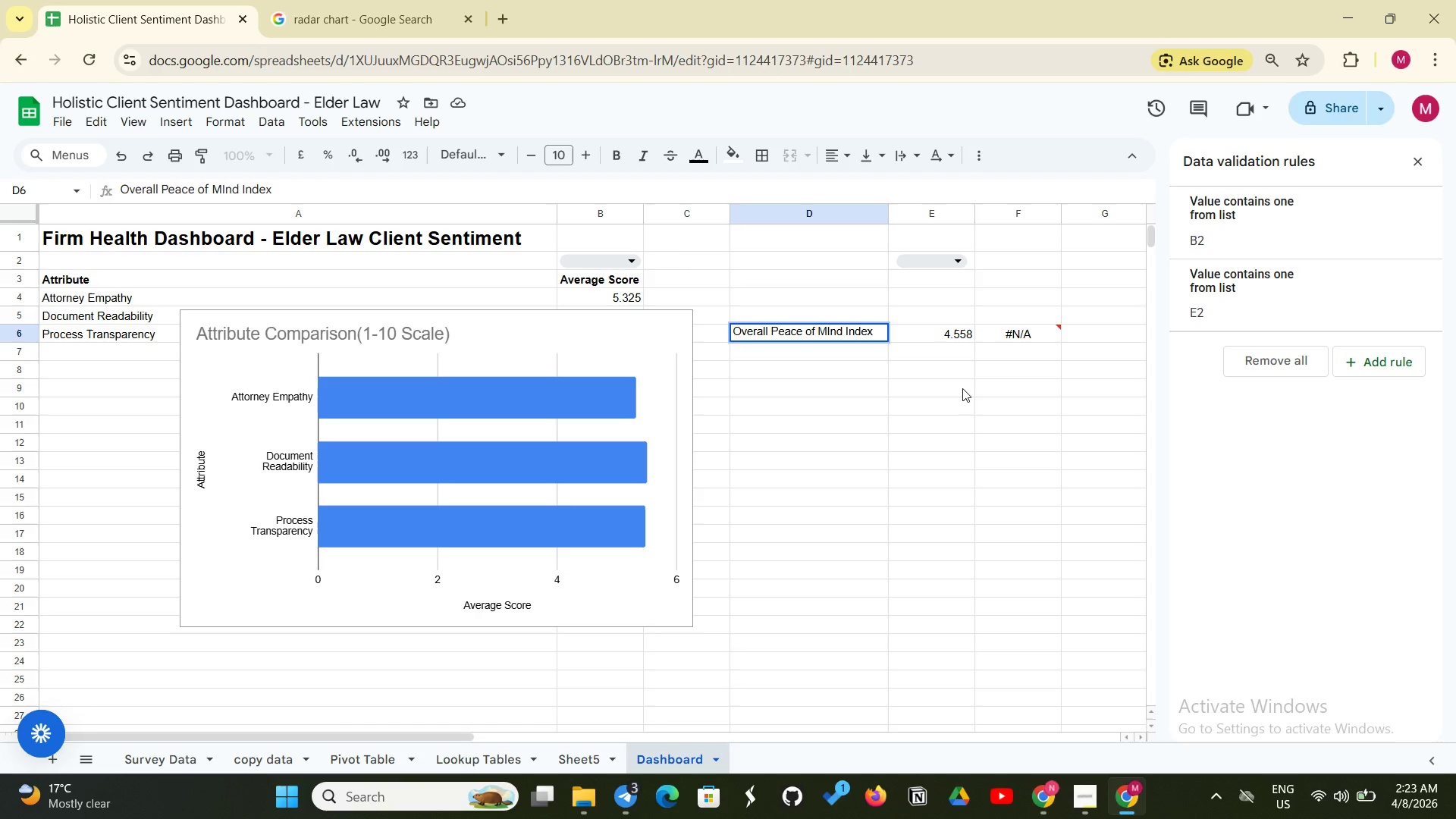 
left_click([1090, 810])